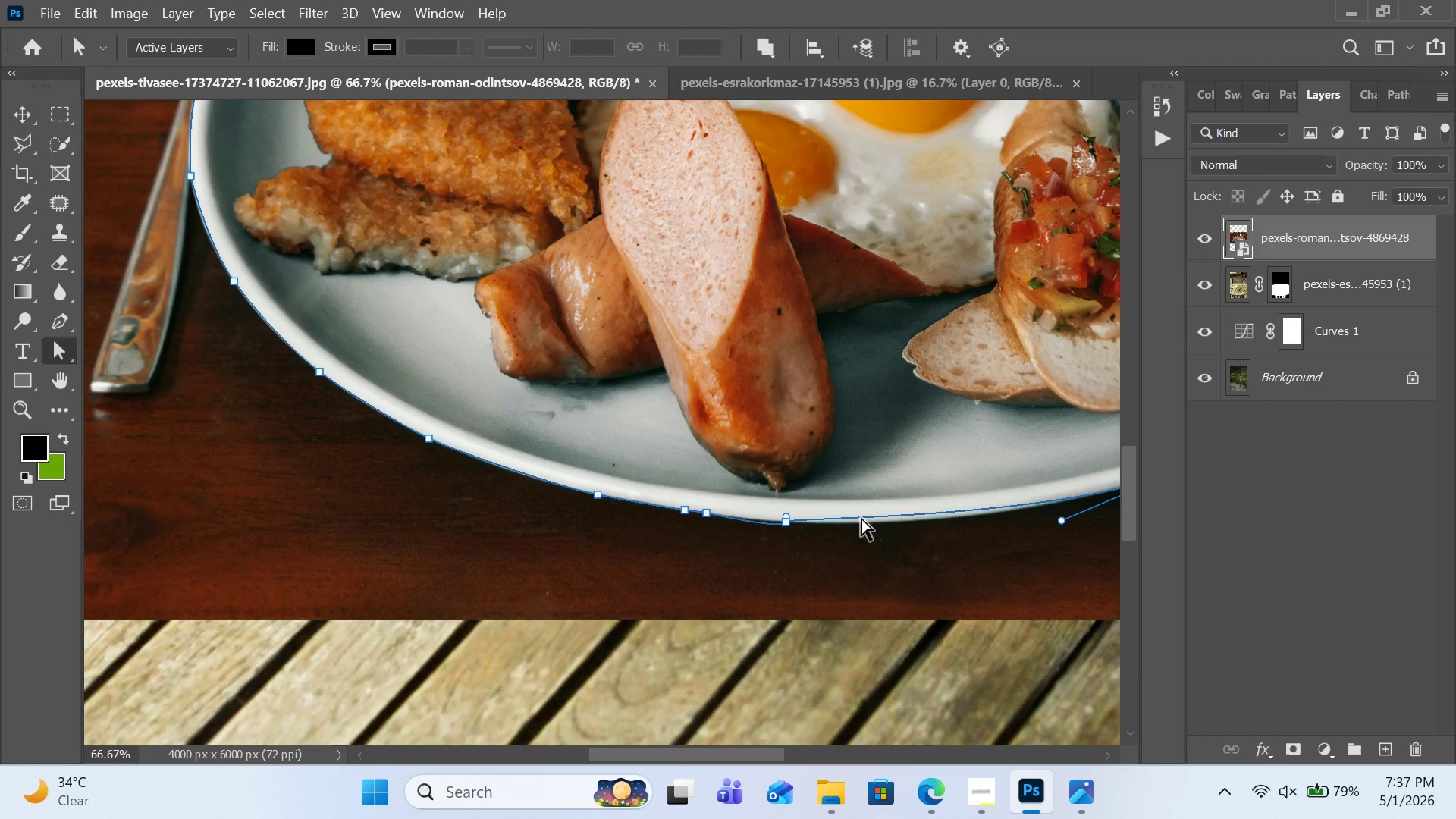 
key(Control+Z)
 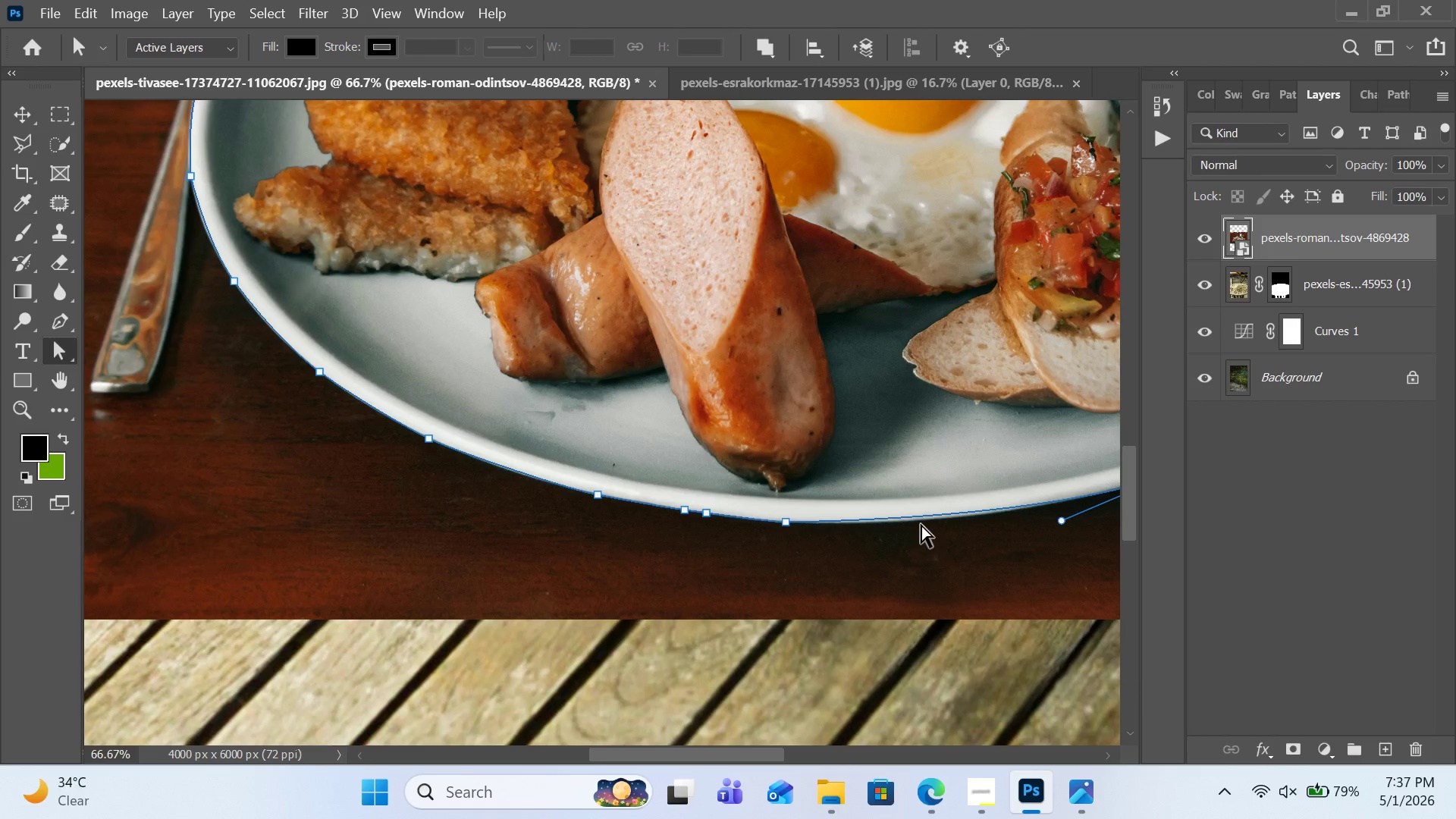 
hold_key(key=ControlLeft, duration=2.31)
left_click_drag(start_coordinate=[918, 516], to_coordinate=[922, 519])
 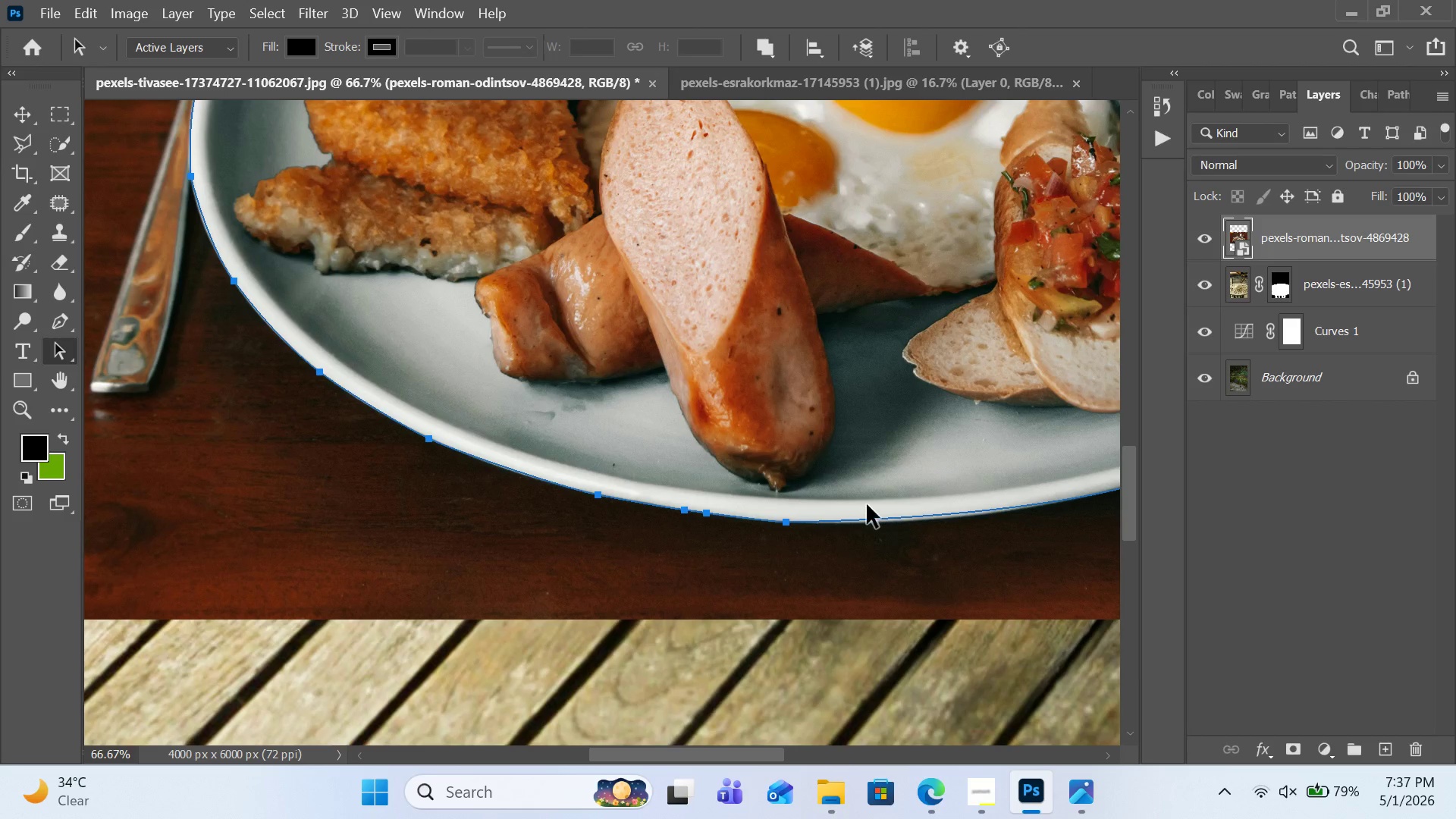 
key(Control+Minus)
 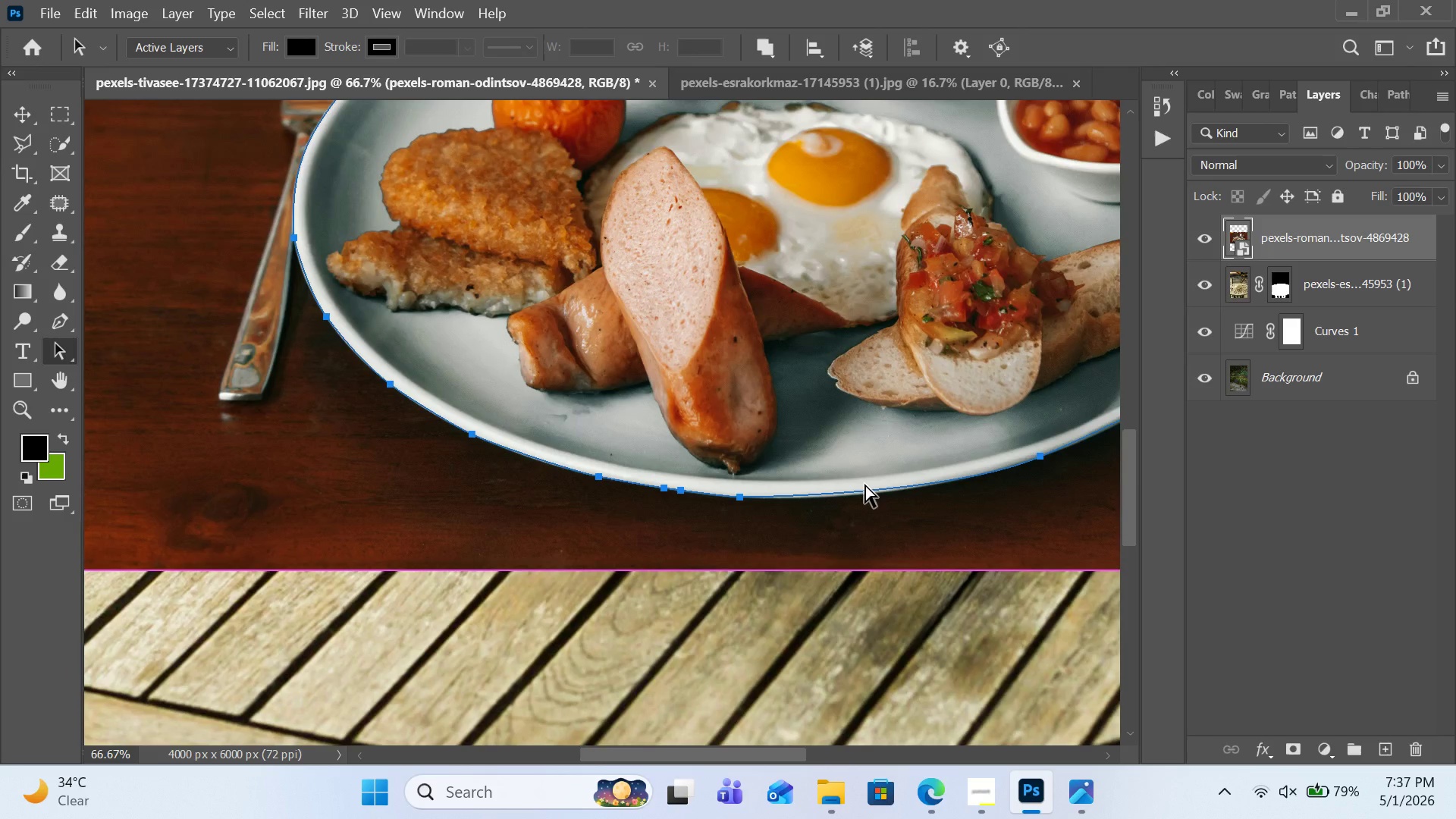 
key(Control+Minus)
 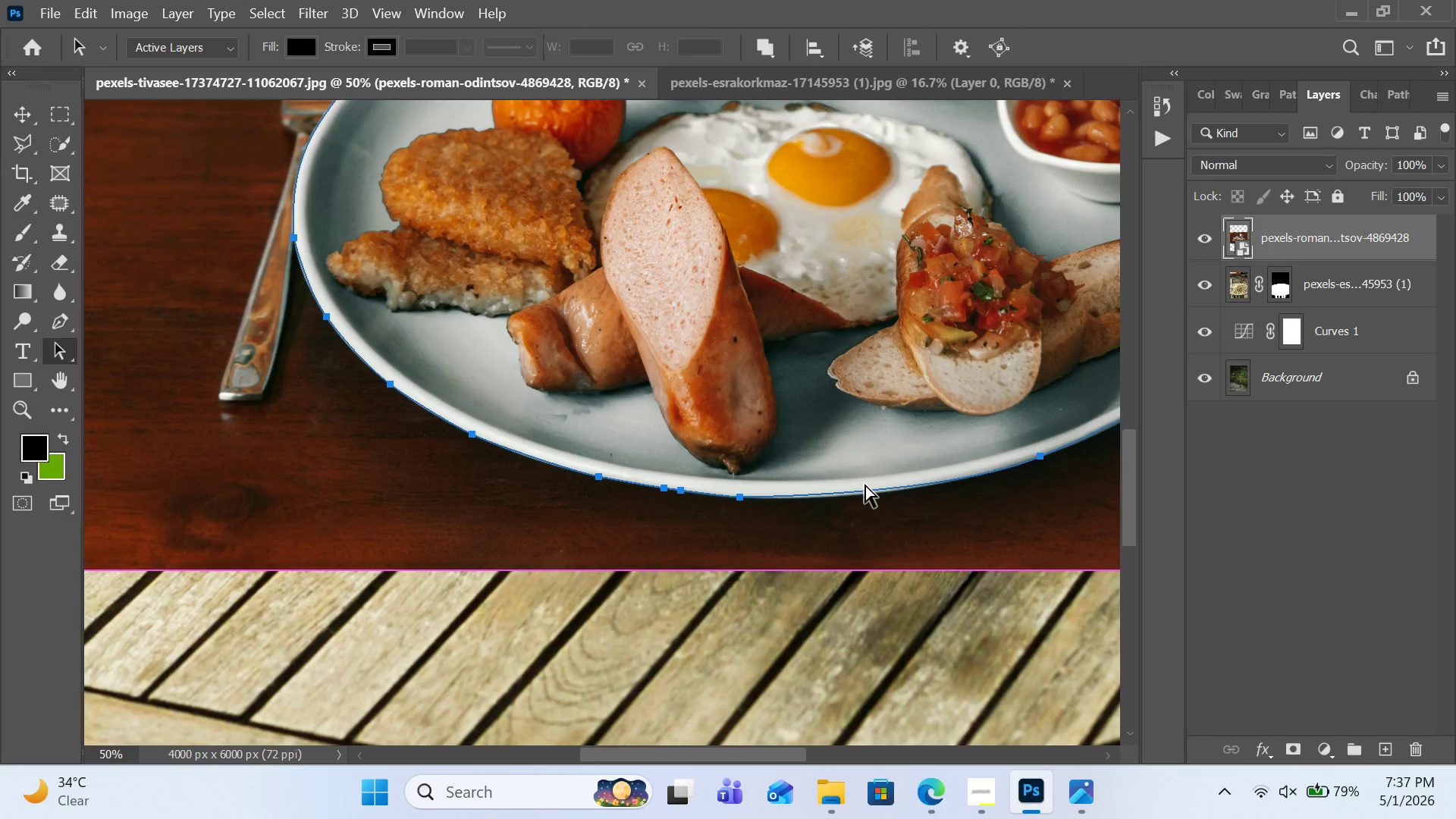 
key(Control+Minus)
 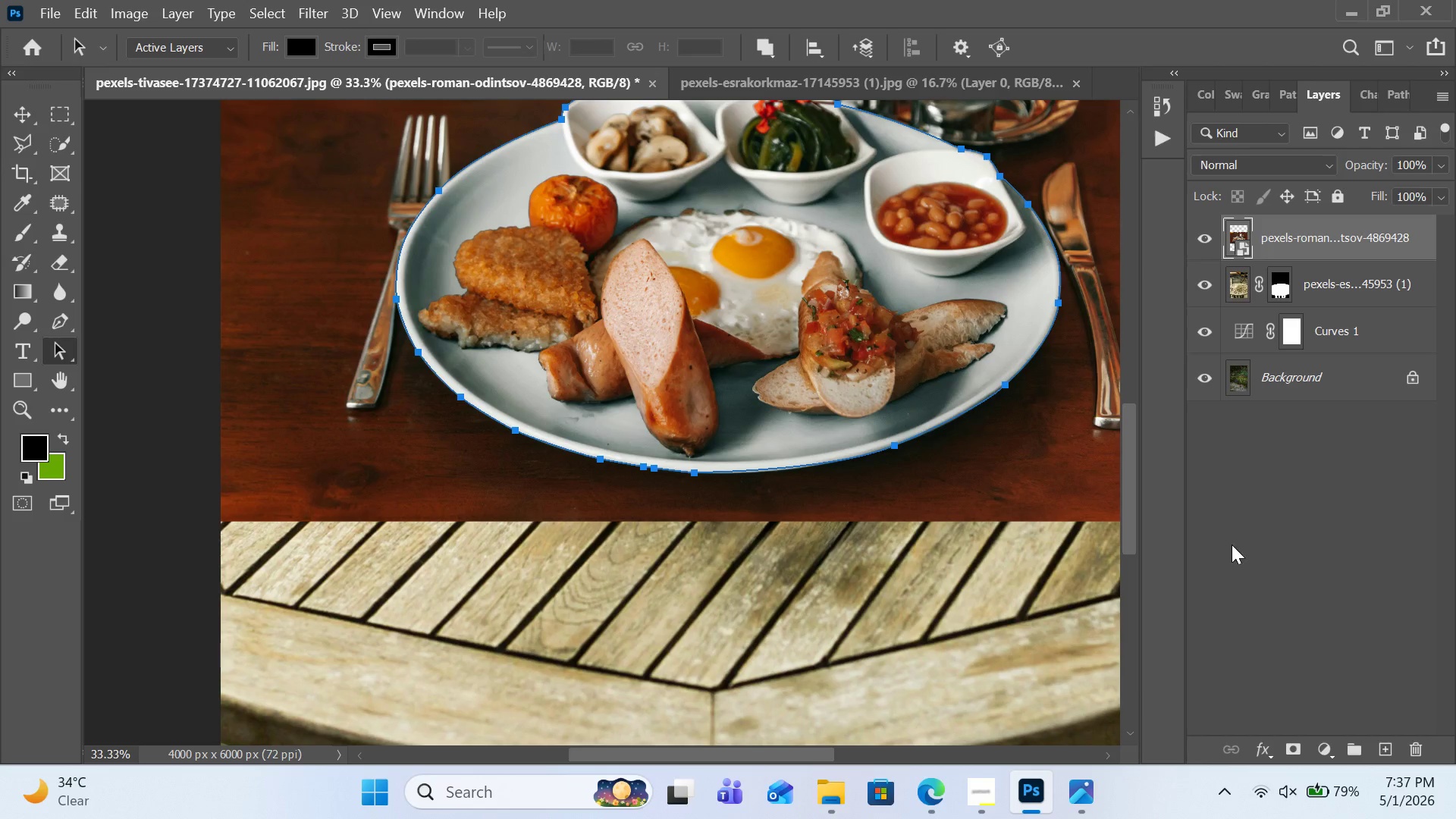 
left_click([1297, 752])
 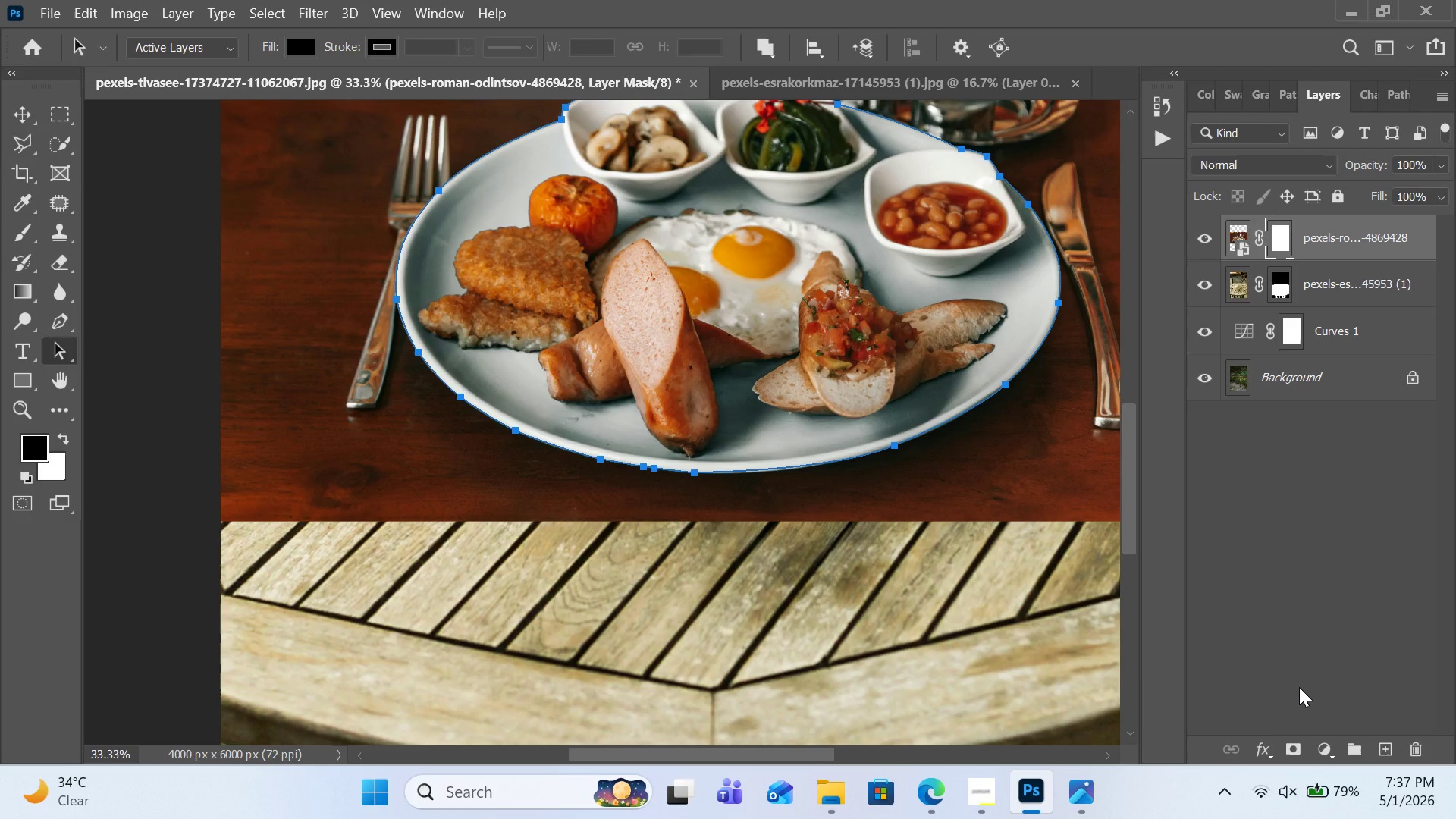 
key(Control+Z)
 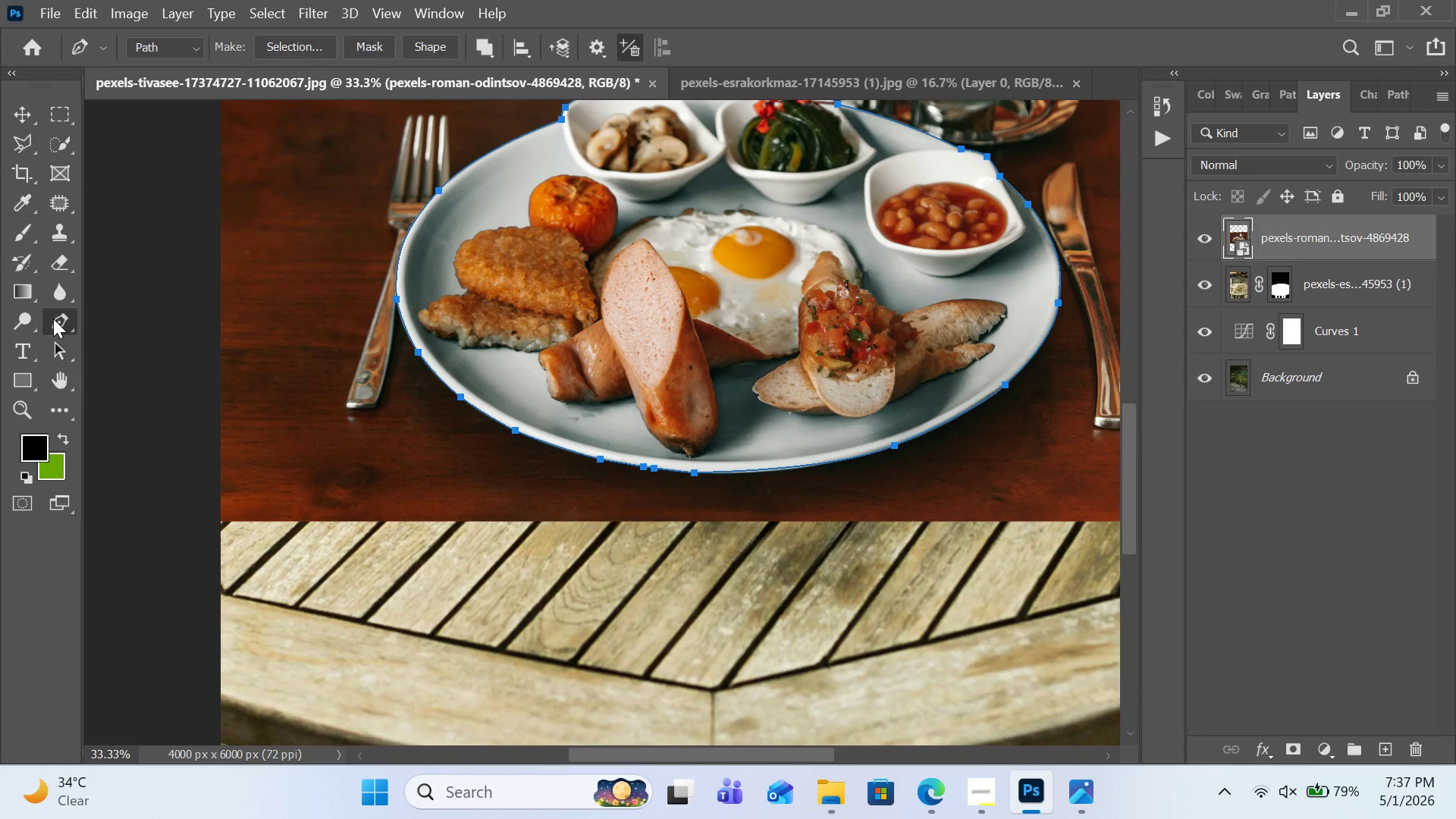 
right_click([568, 299])
 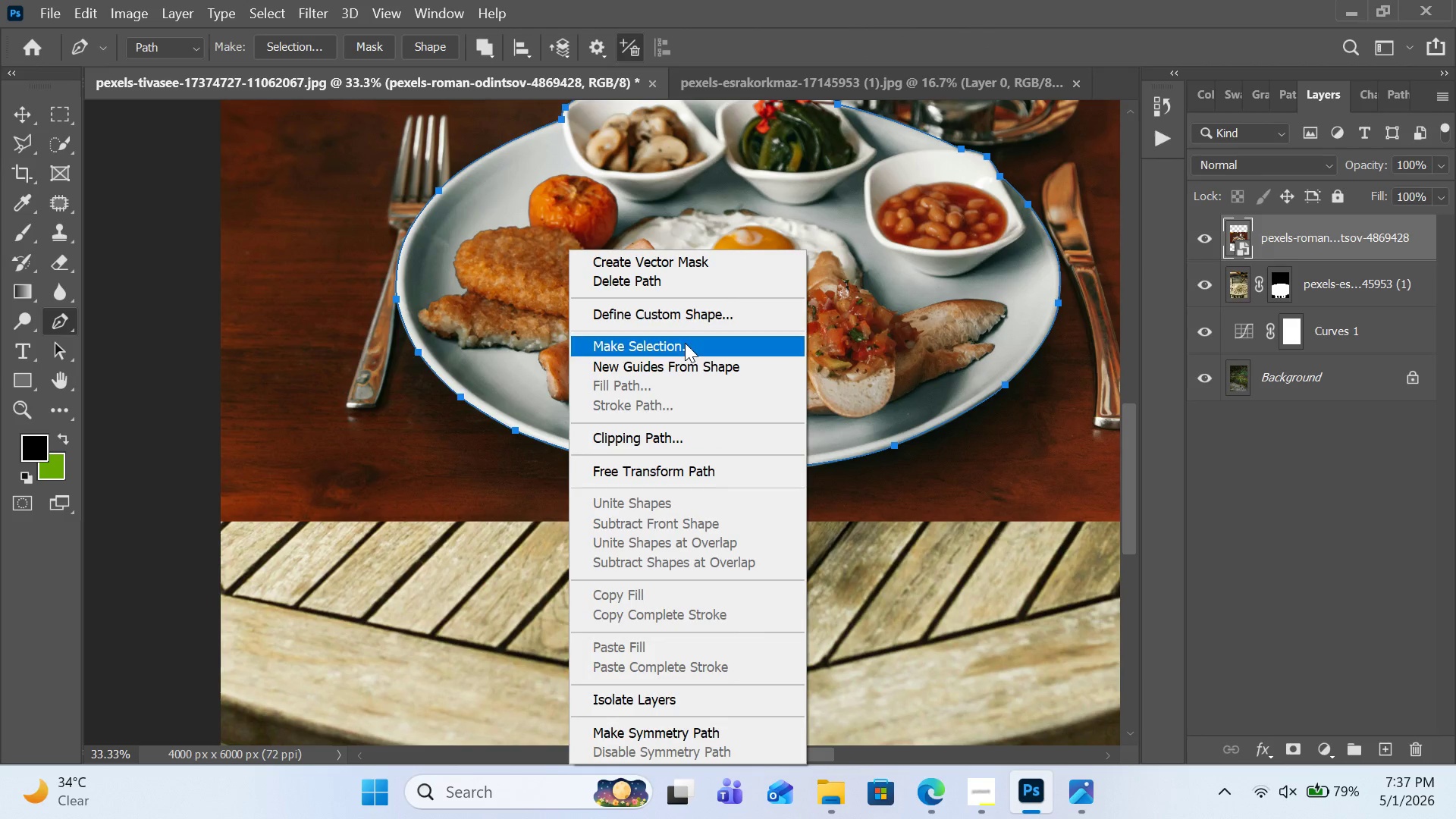 
left_click([685, 343])
 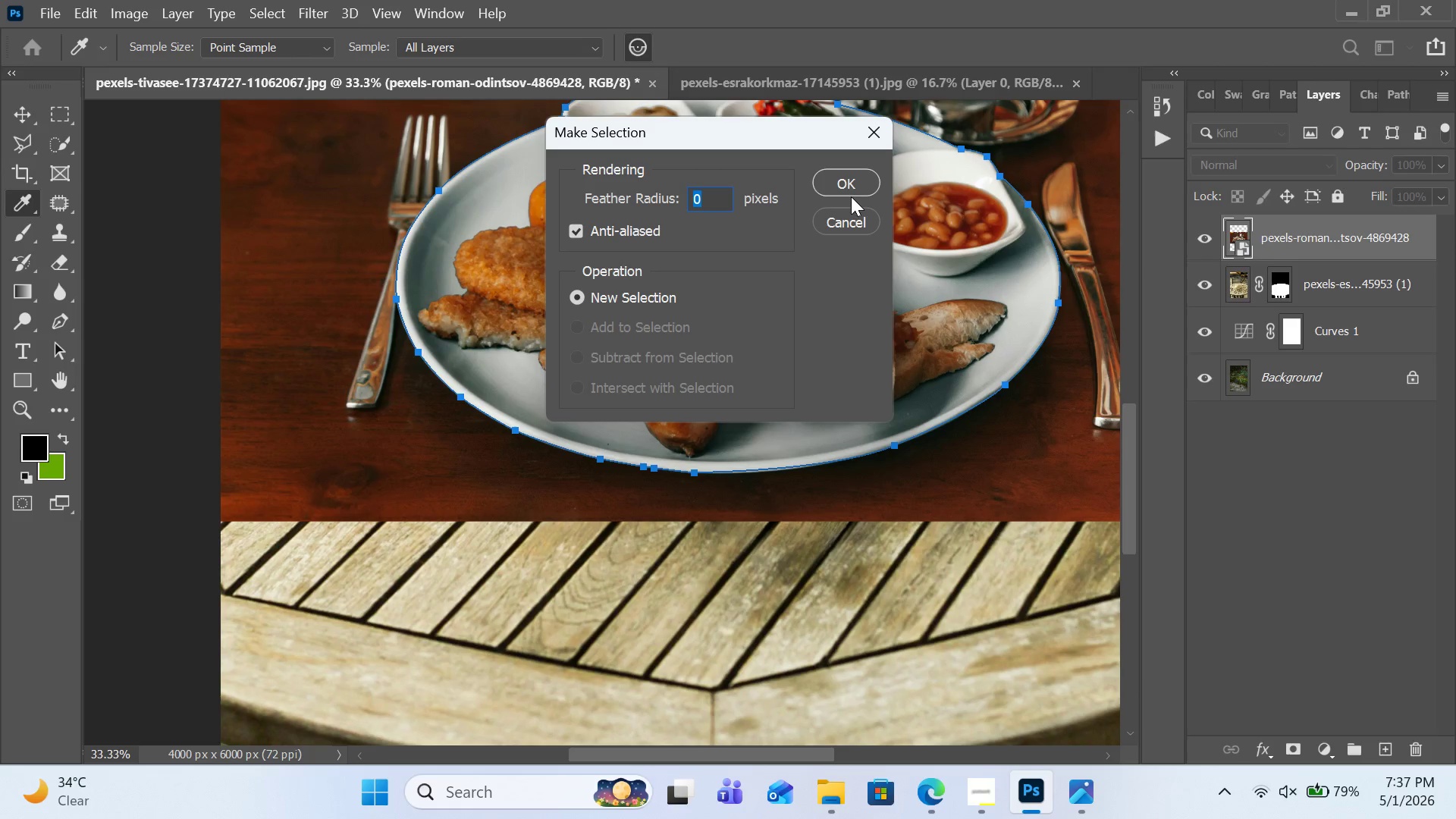 
left_click([851, 184])
 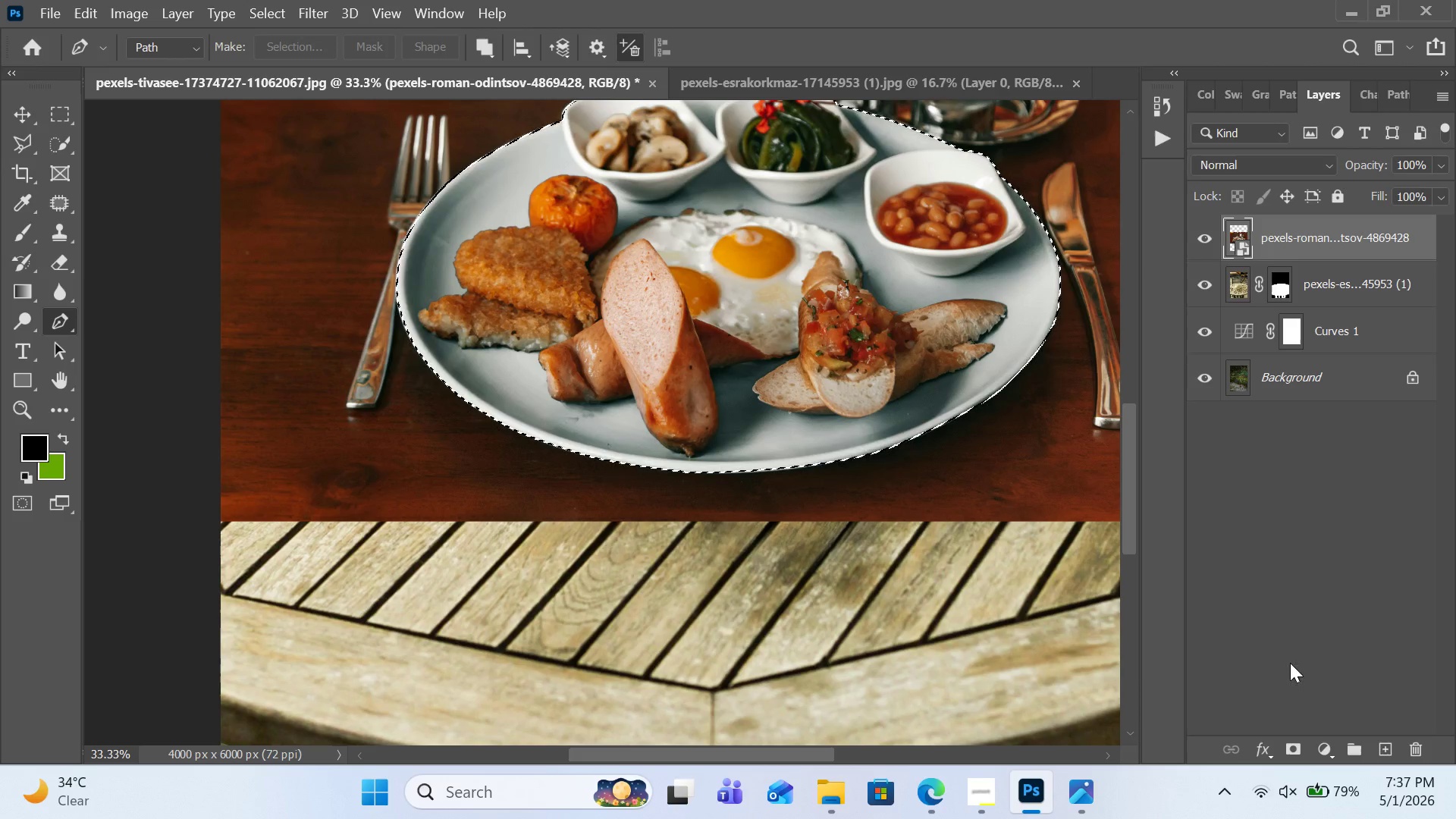 
left_click([1300, 752])
 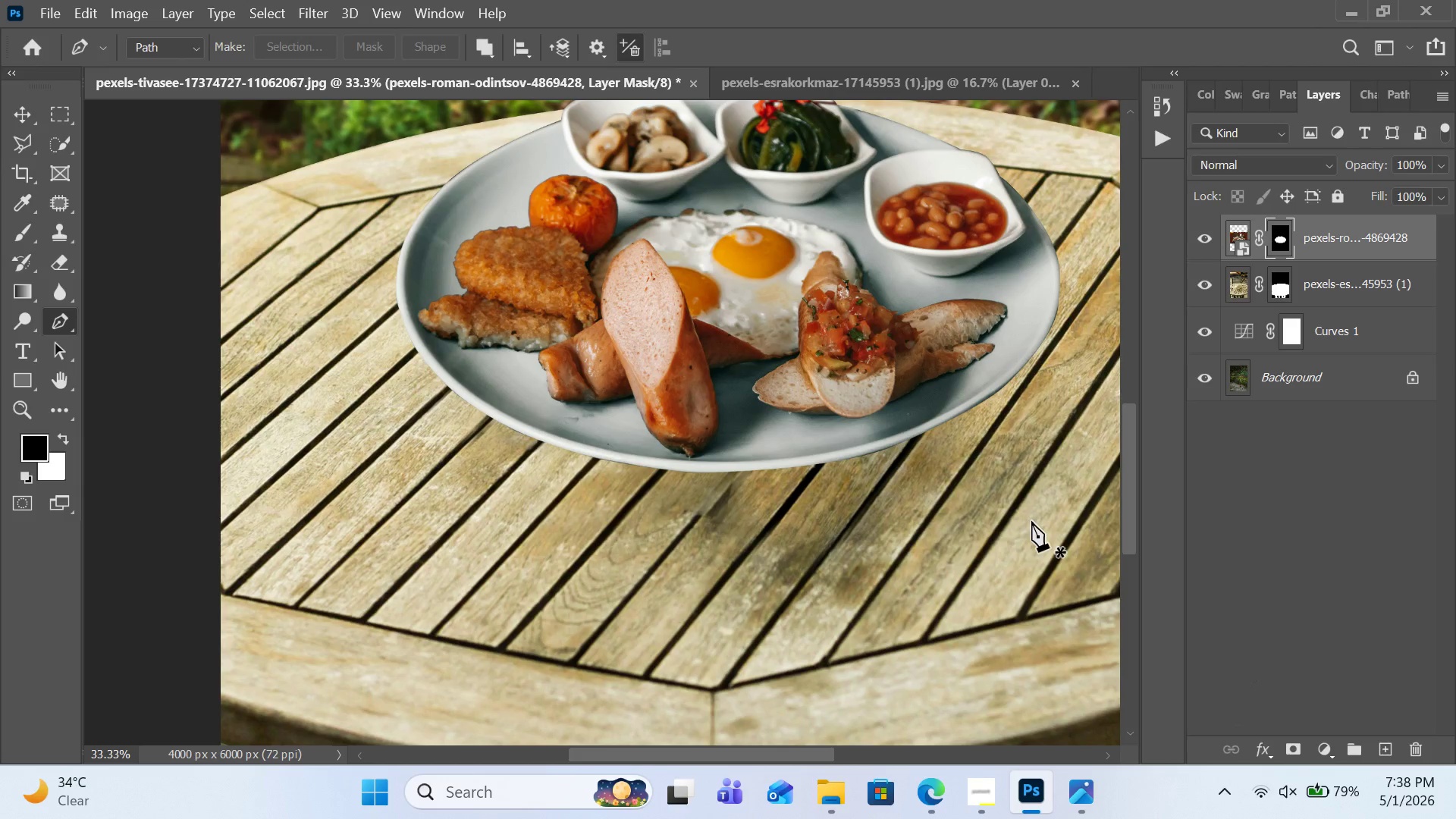 
key(Control+Minus)
 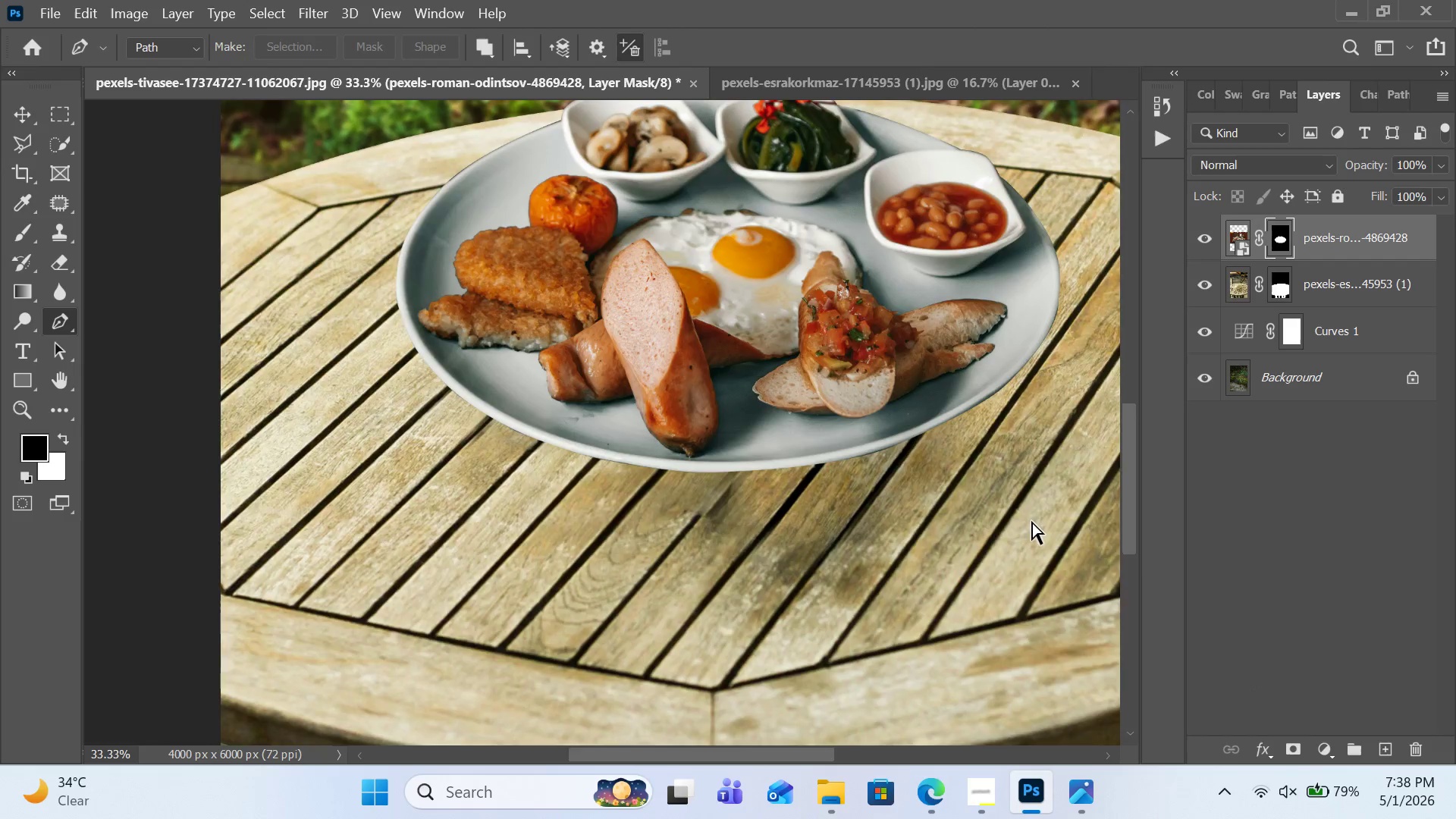 
key(Control+0)
 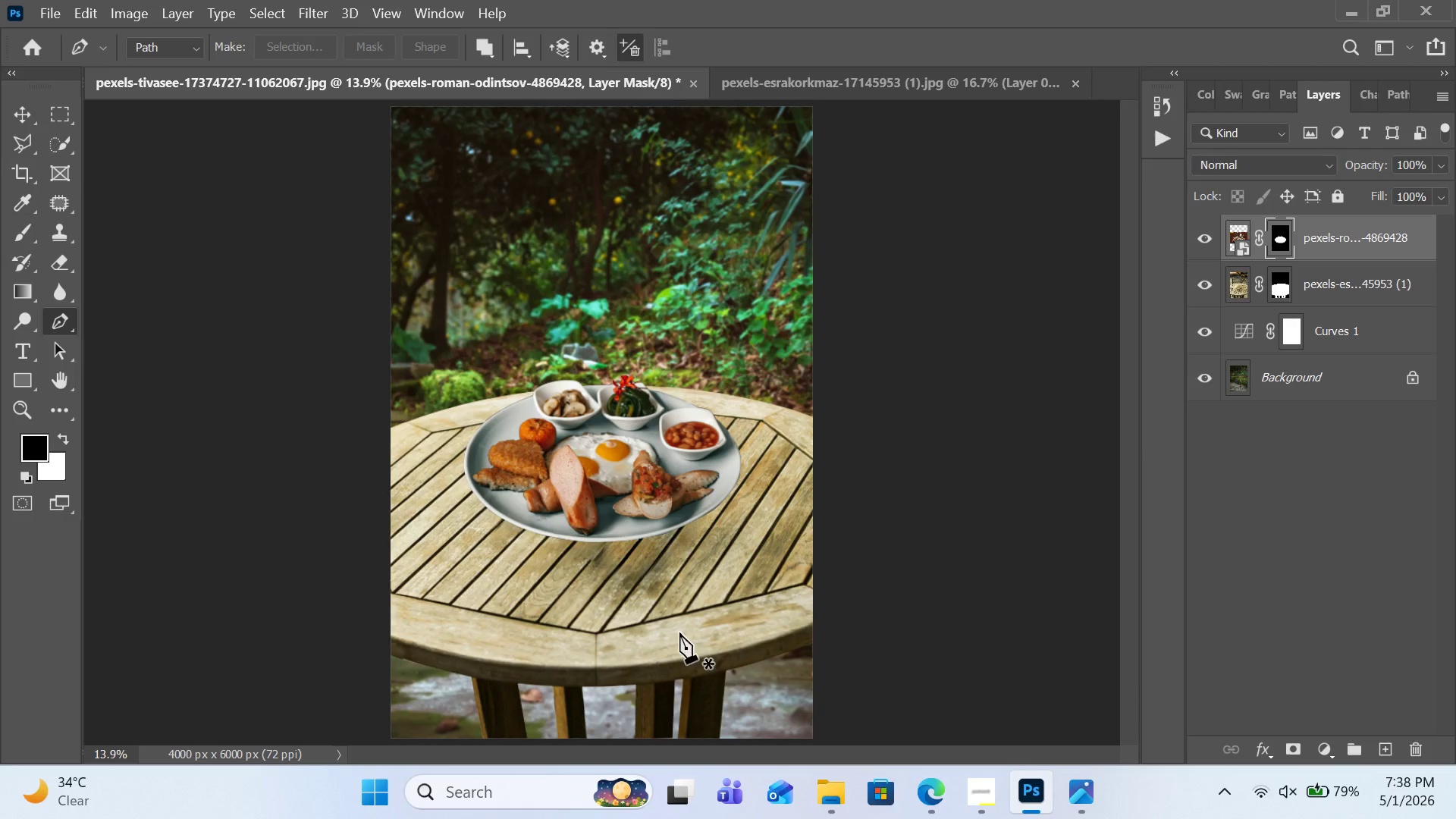 
key(Control+T)
 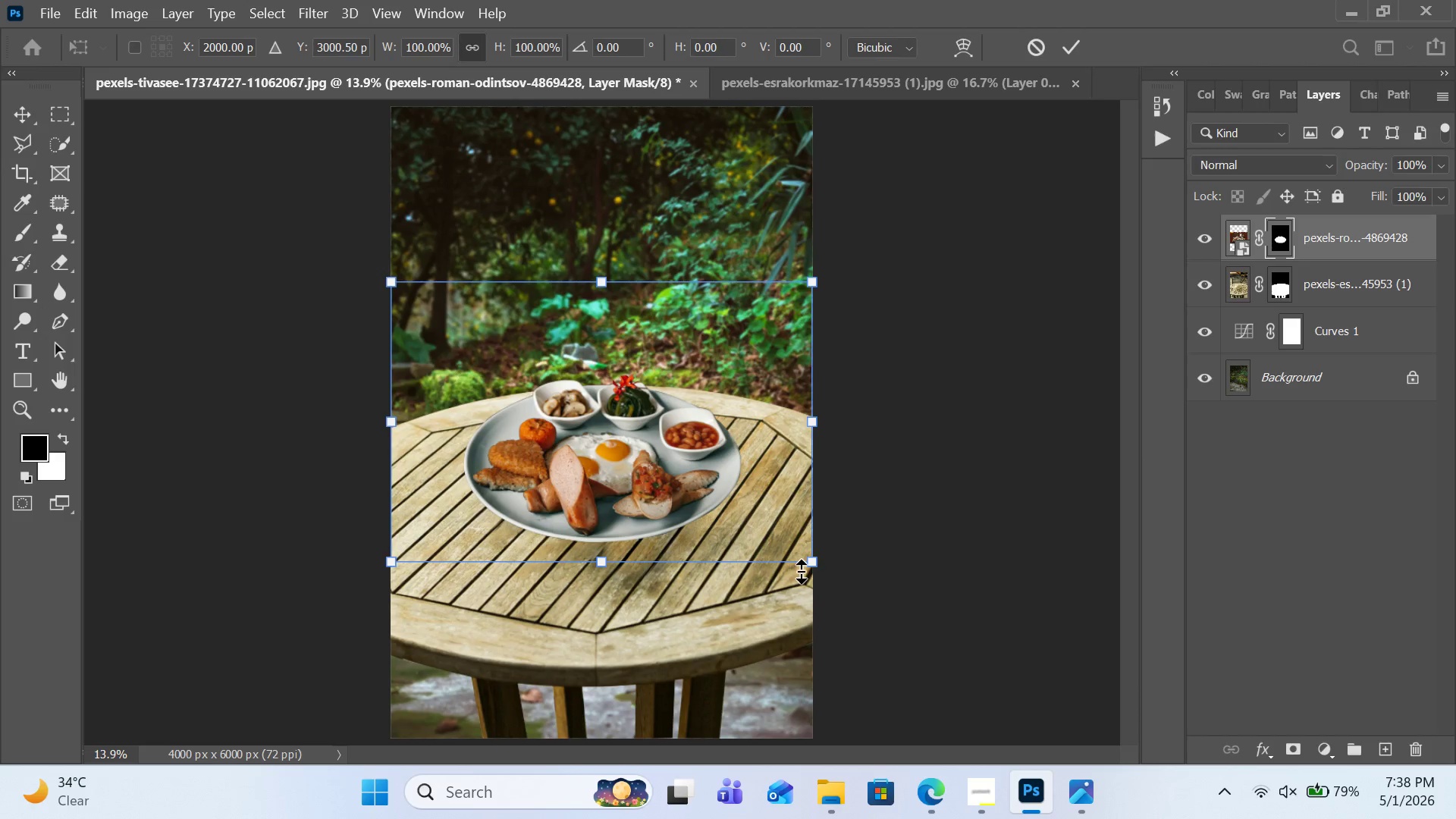 
hold_key(key=ShiftLeft, duration=2.12)
left_click_drag(start_coordinate=[821, 563], to_coordinate=[727, 519])
 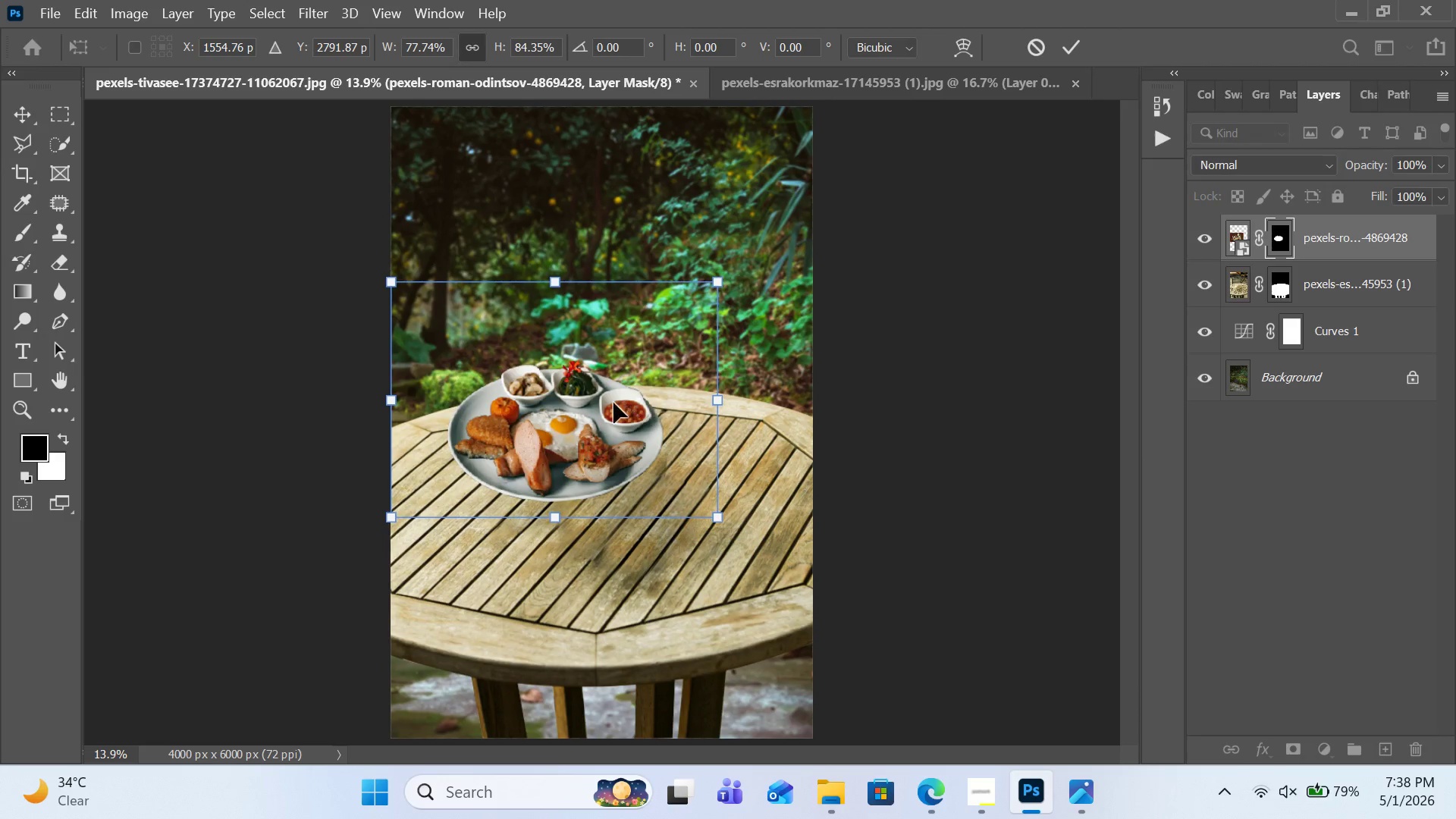 
hold_key(key=ControlLeft, duration=4.45)
left_click([582, 417])
 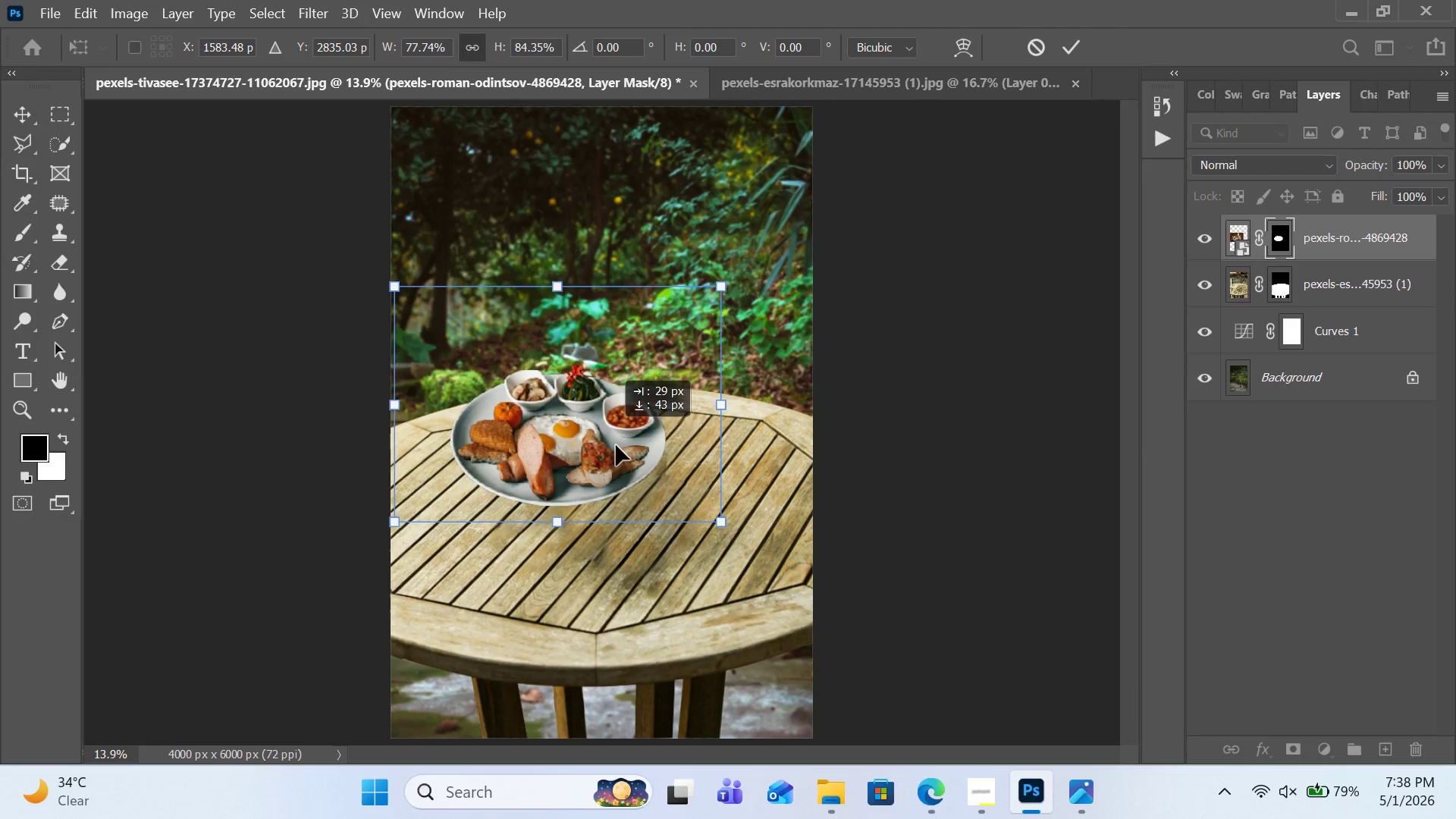 
left_click_drag(start_coordinate=[595, 422], to_coordinate=[603, 431])
 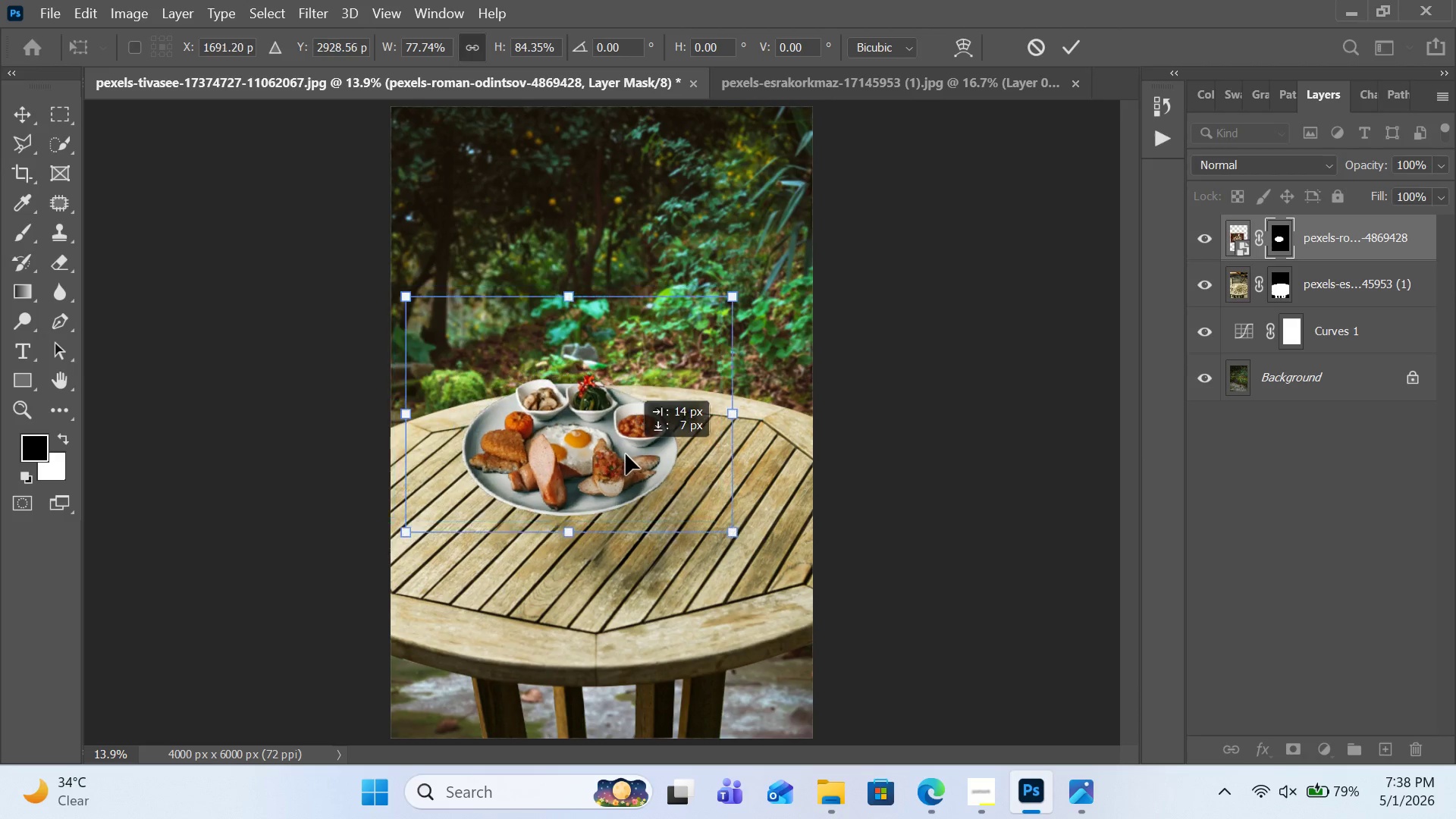 
left_click_drag(start_coordinate=[624, 452], to_coordinate=[640, 504])
 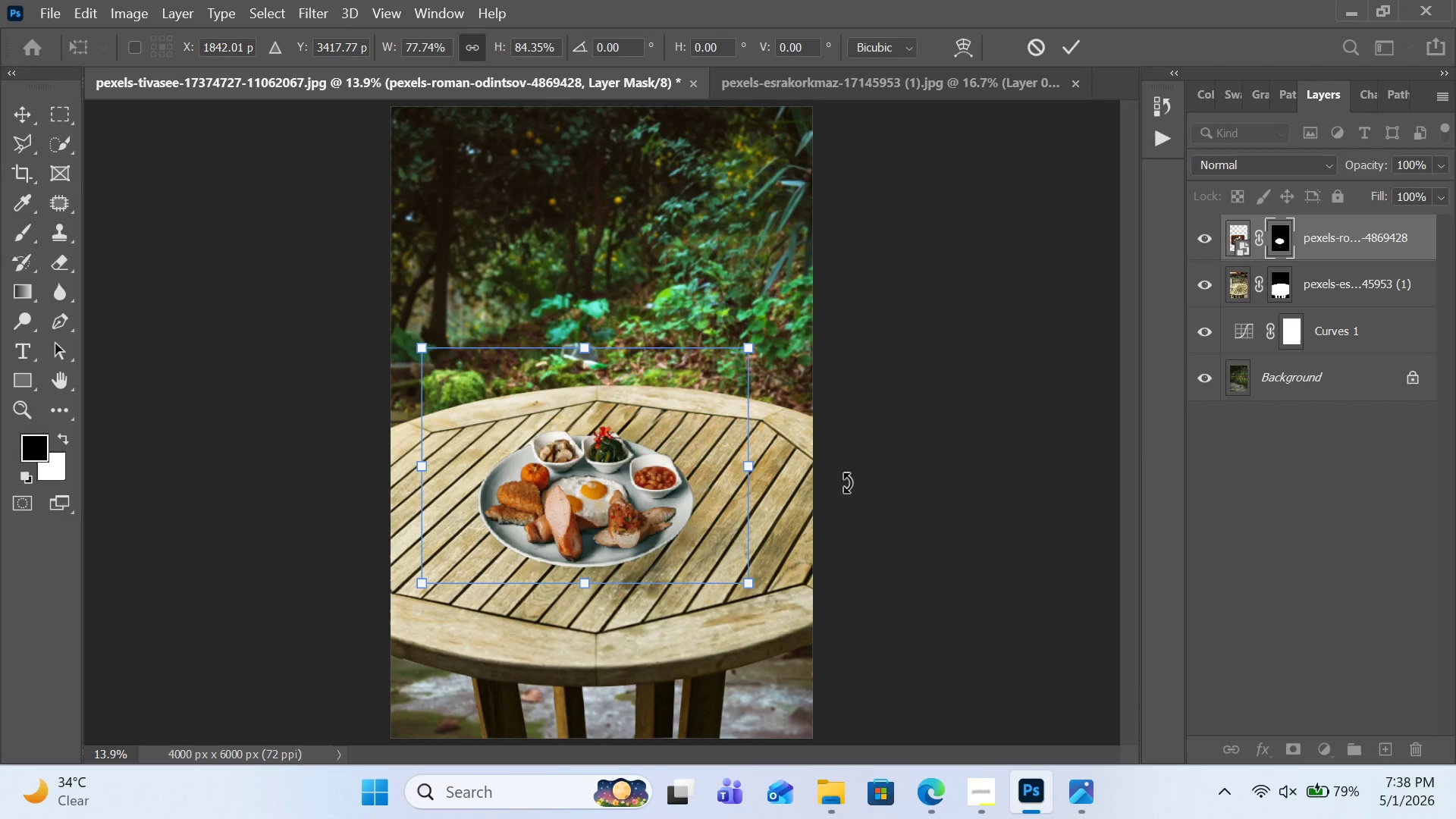 
wait(7.92)
 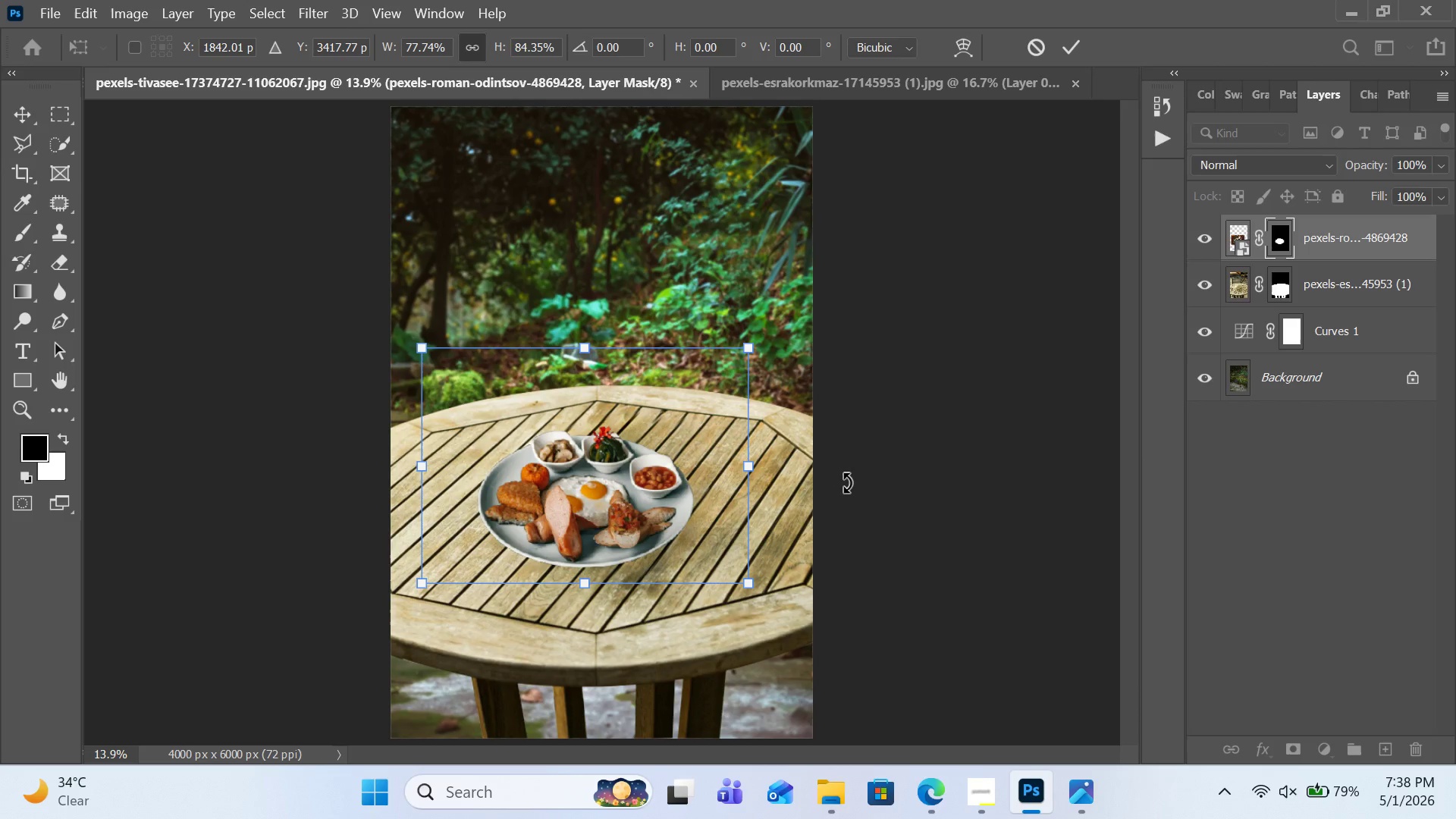 
left_click_drag(start_coordinate=[678, 497], to_coordinate=[688, 498])
 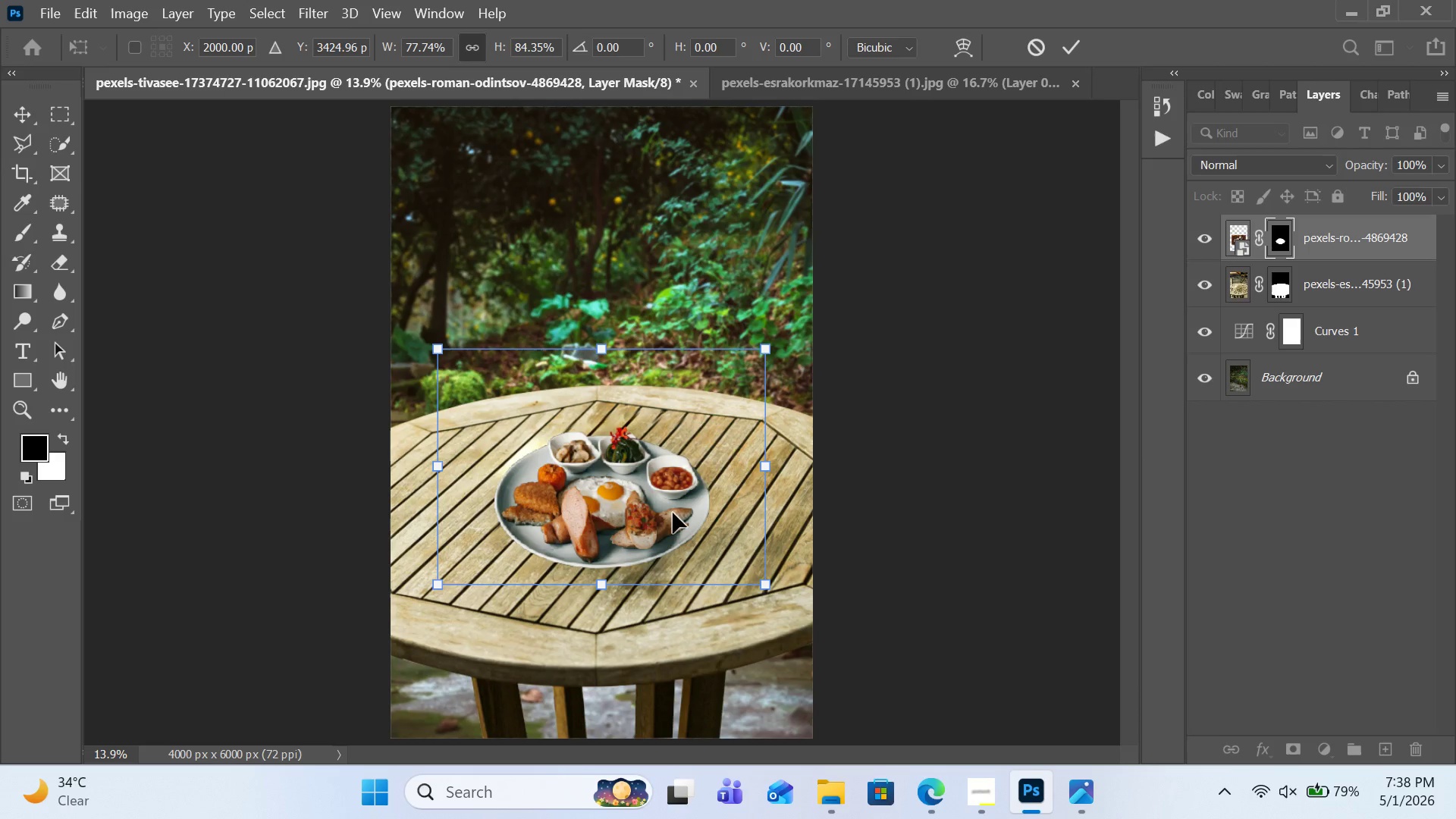 
left_click_drag(start_coordinate=[673, 514], to_coordinate=[656, 508])
 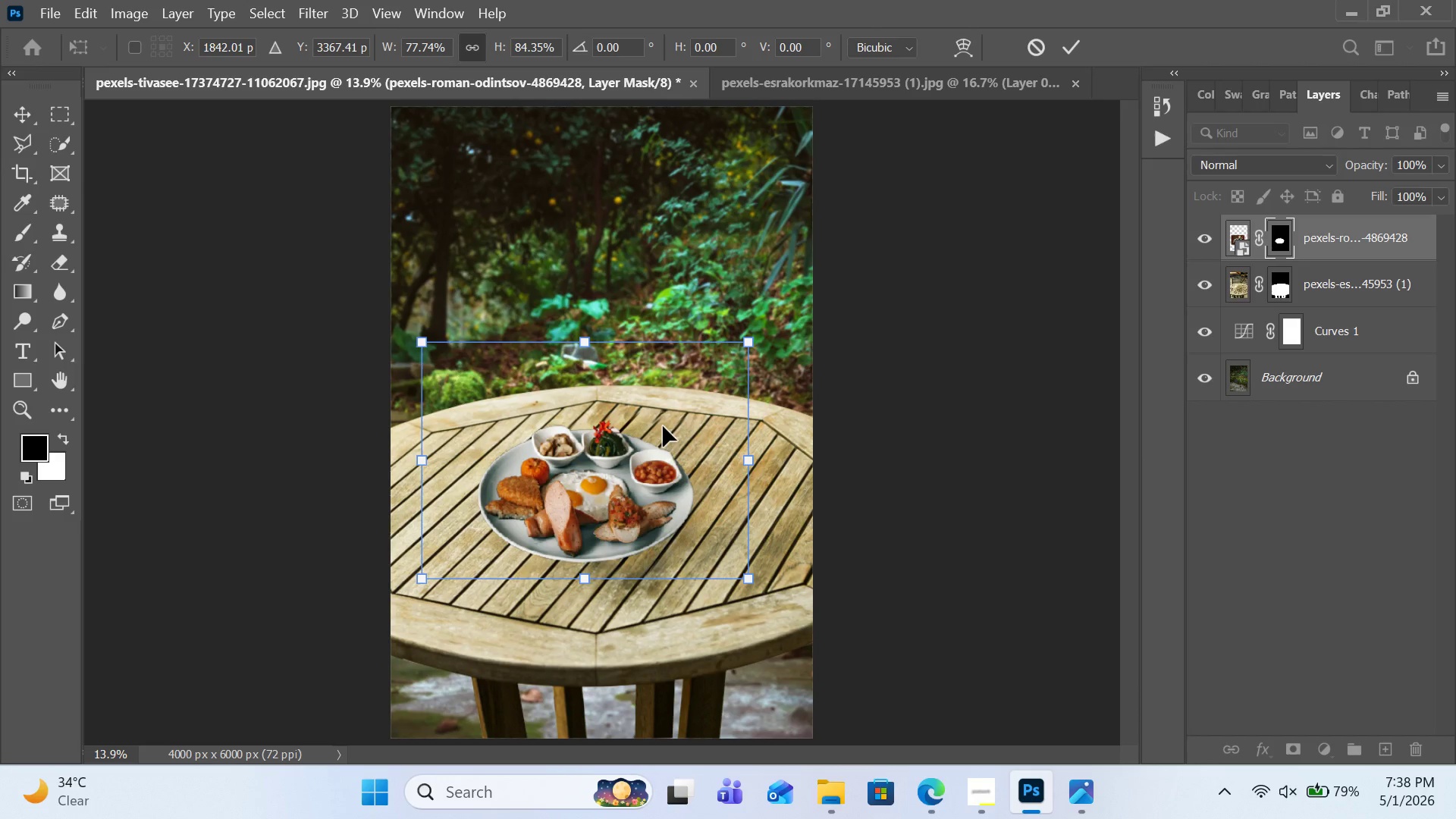 
right_click([657, 432])
 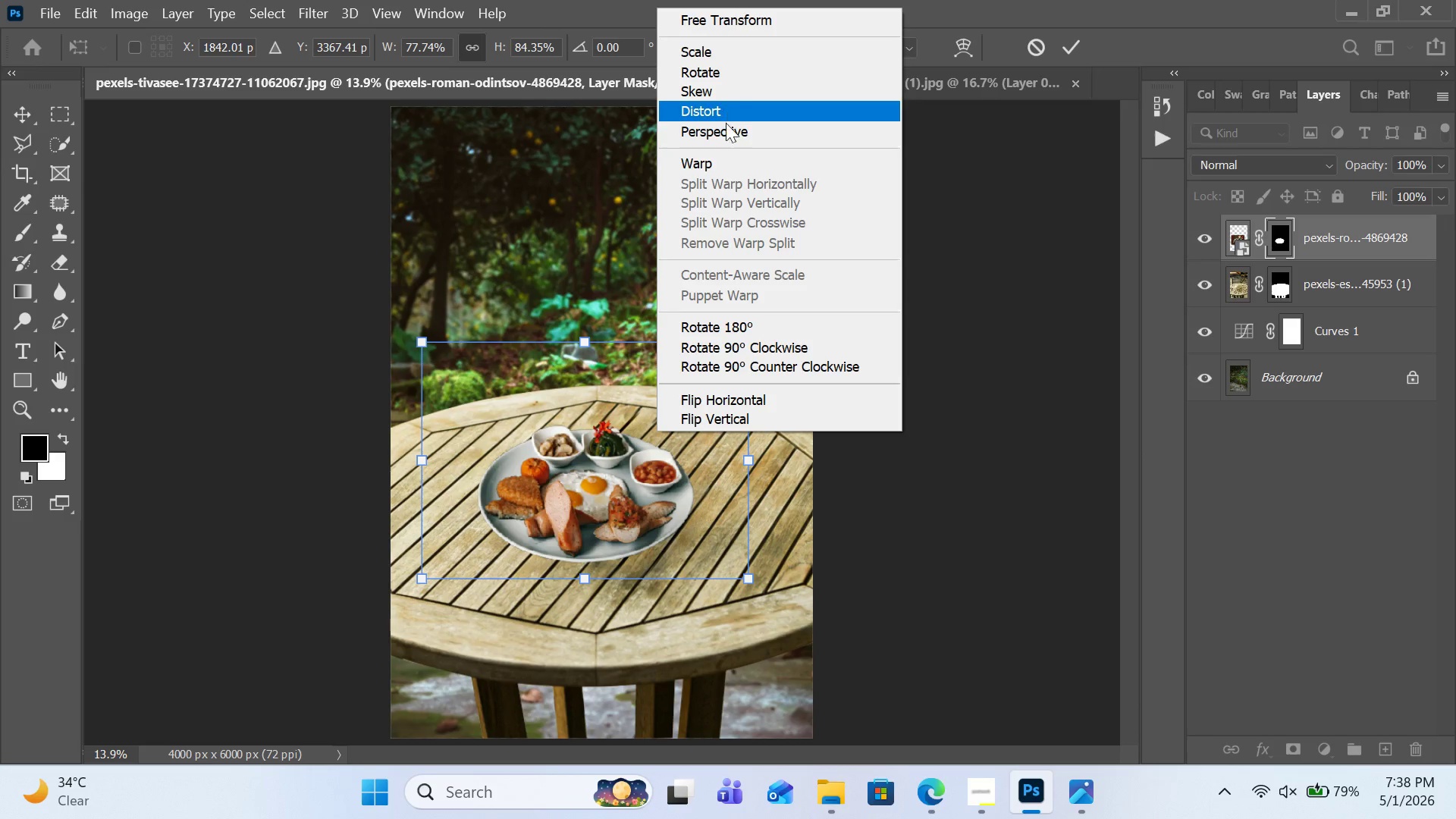 
left_click([727, 140])
 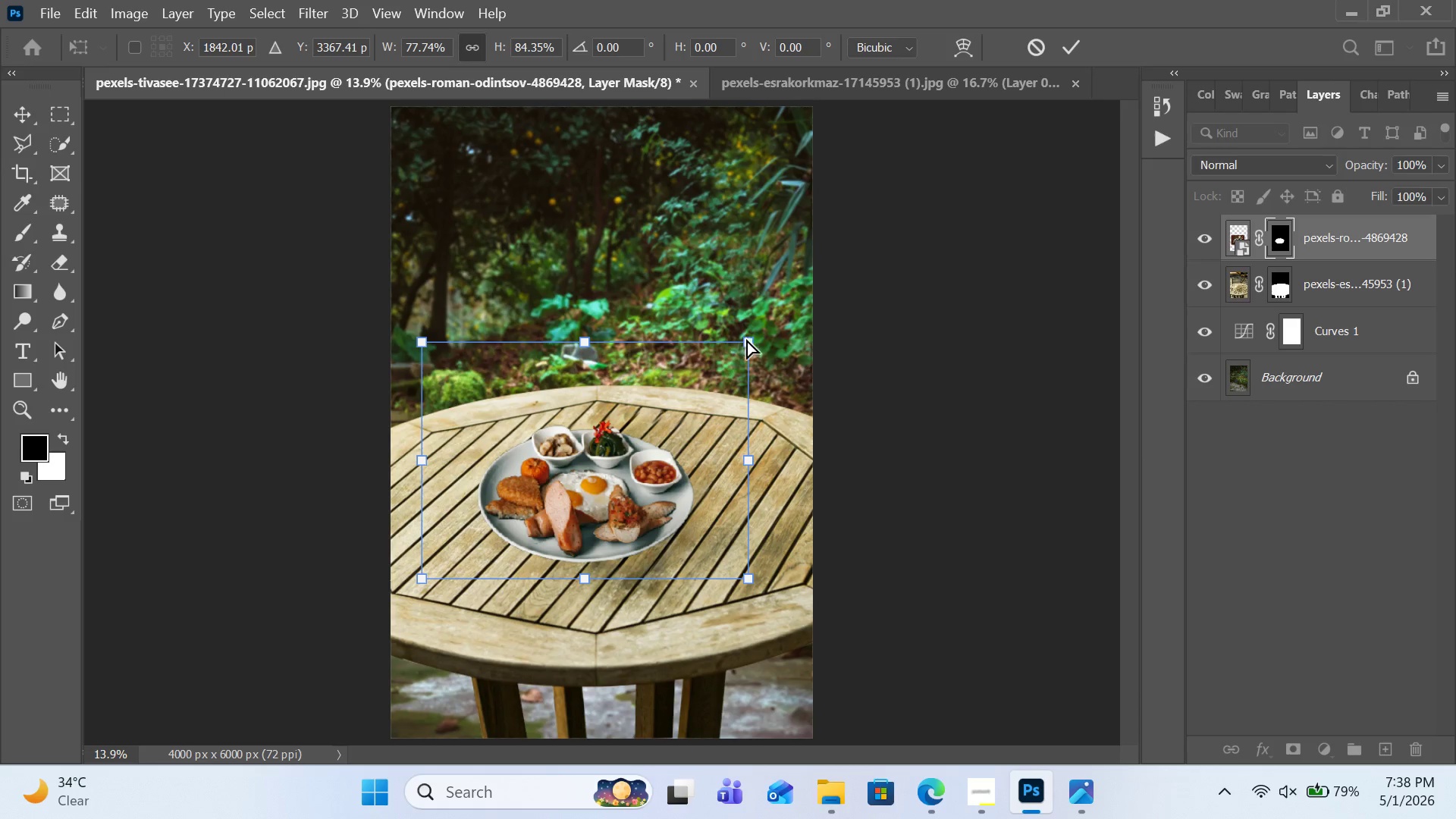 
left_click_drag(start_coordinate=[746, 339], to_coordinate=[708, 349])
 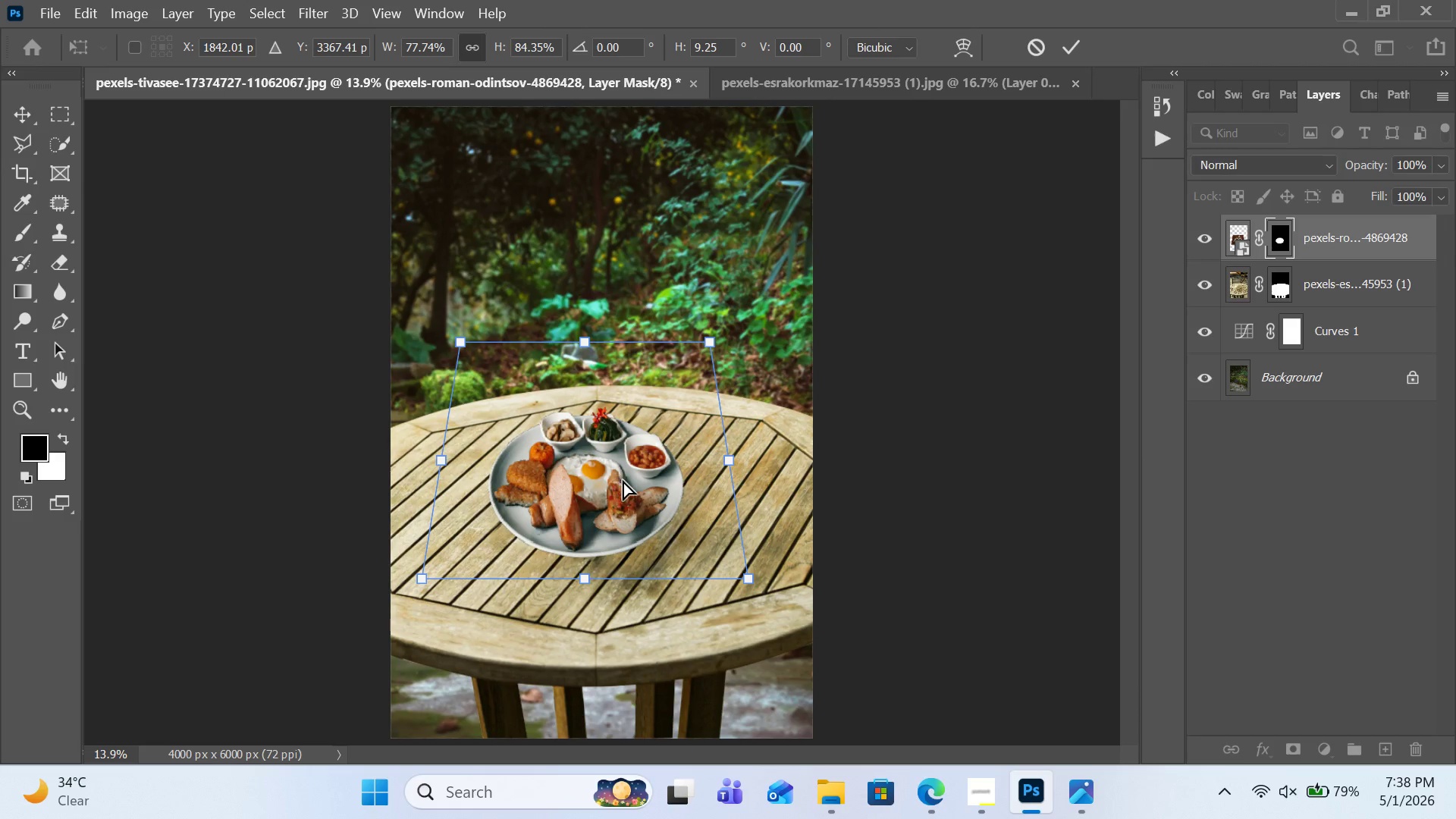 
left_click_drag(start_coordinate=[617, 475], to_coordinate=[628, 487])
 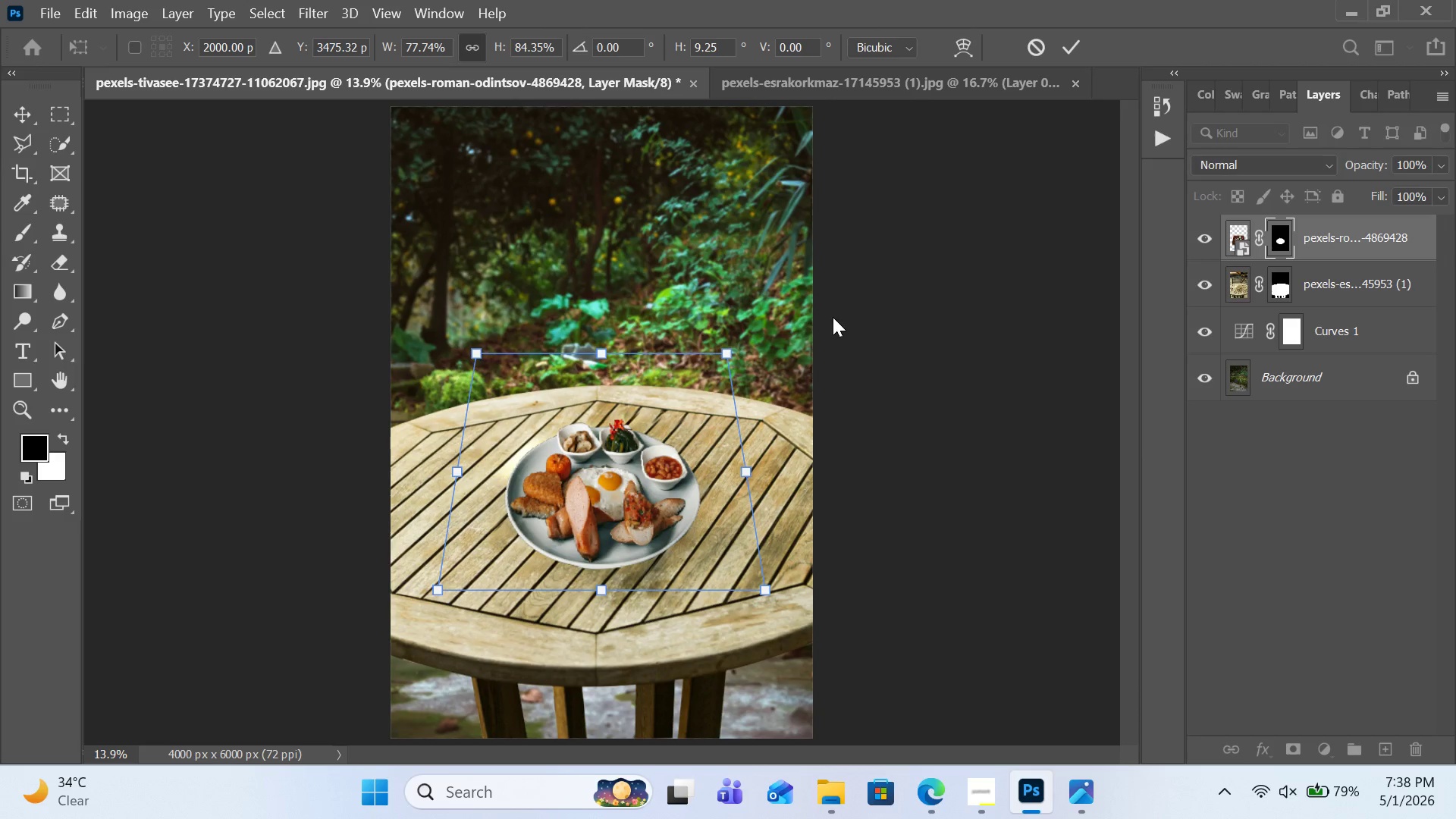 
left_click([1081, 42])
 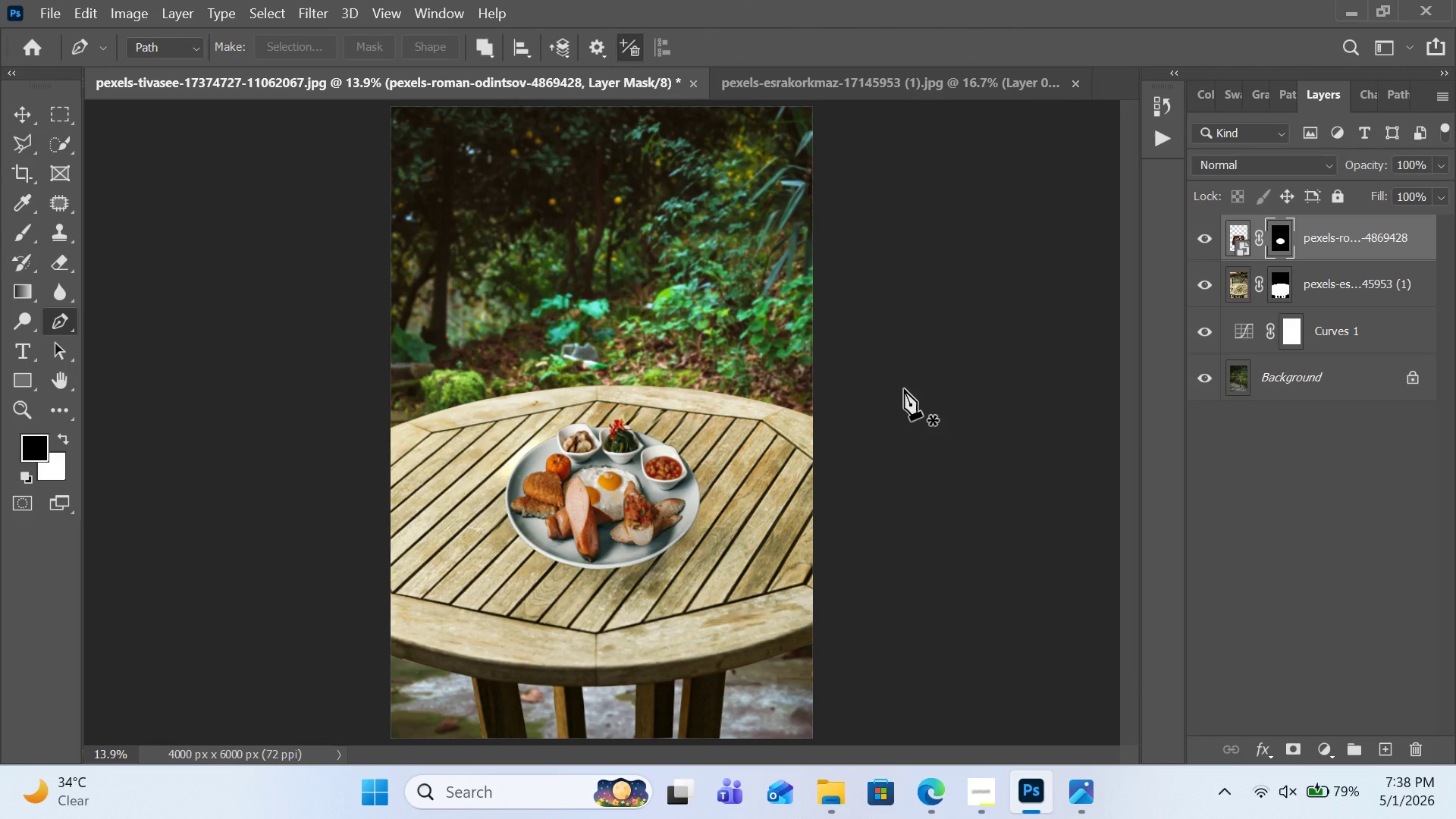 
wait(14.59)
 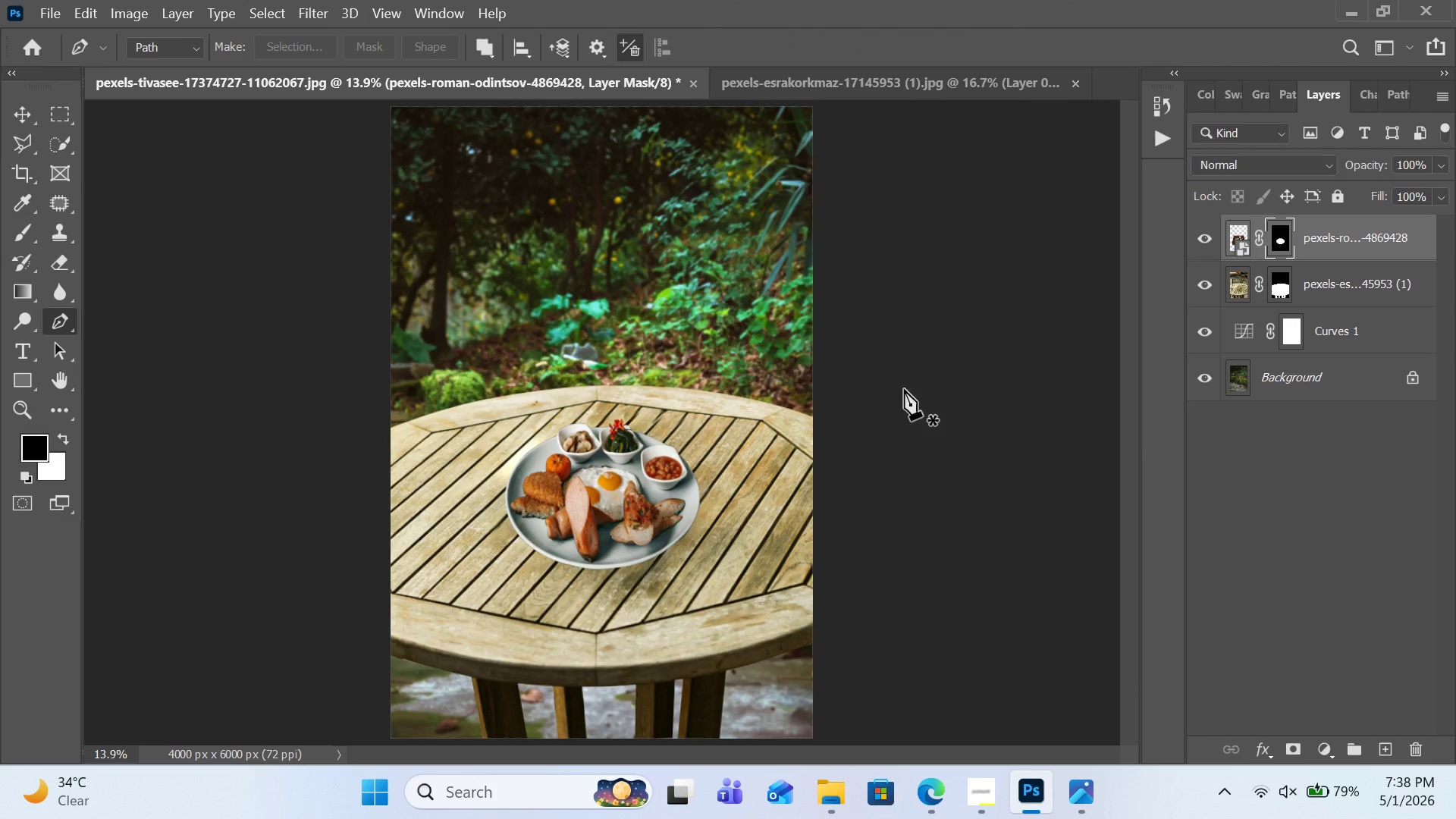 
double_click([1276, 243])
 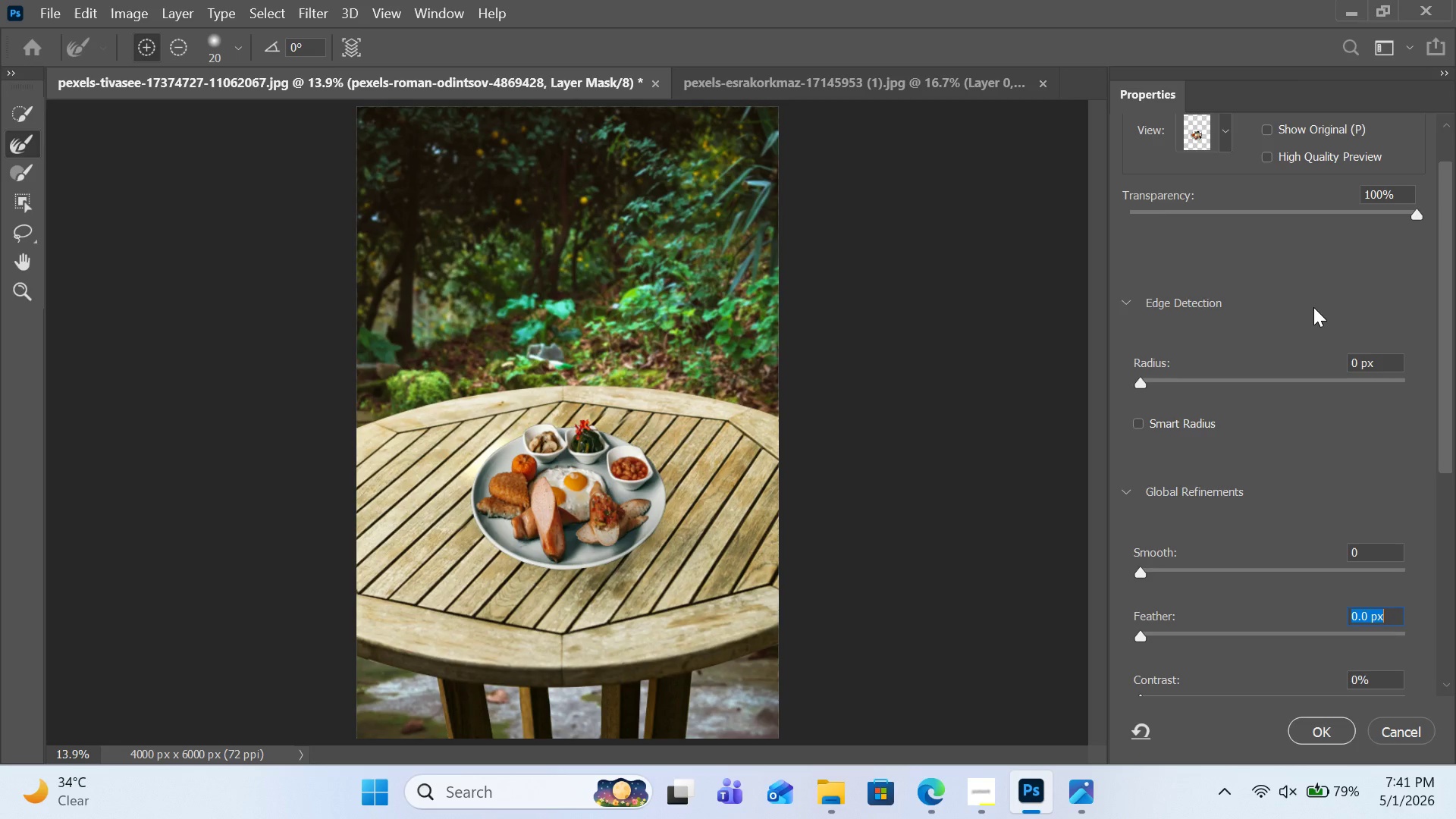 
wait(142.58)
 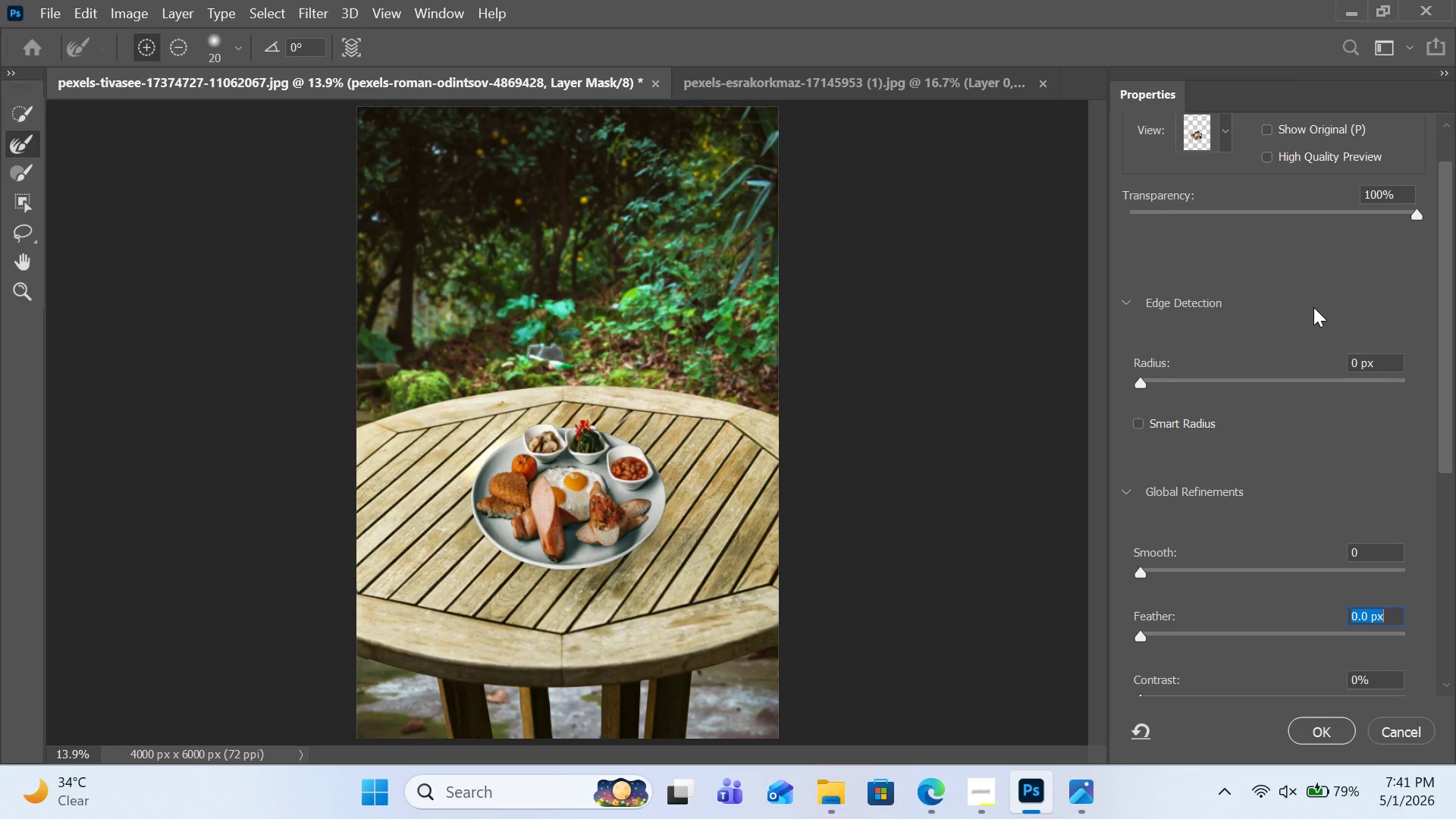 
key(Control+T)
 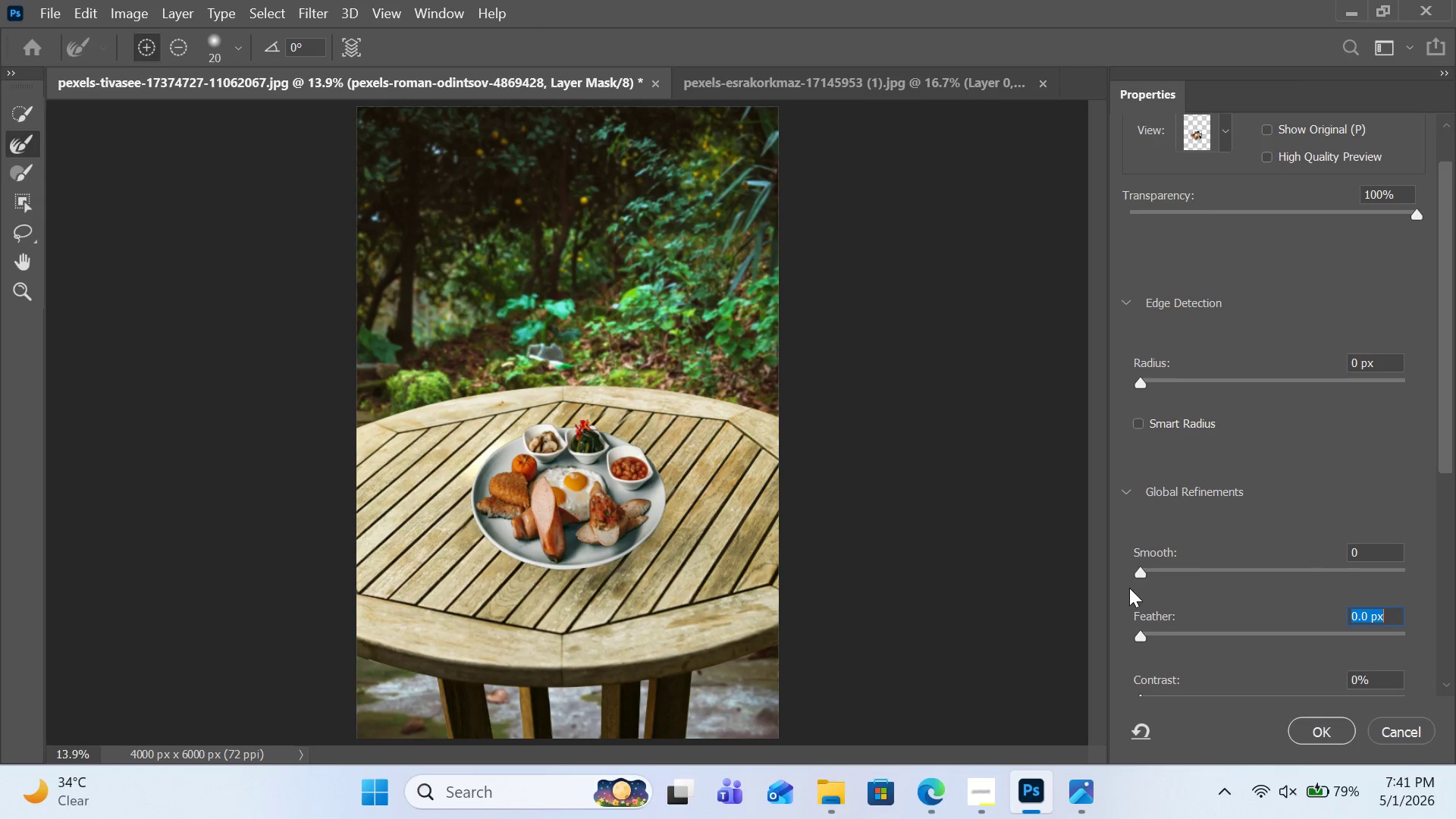 
left_click([1153, 634])
 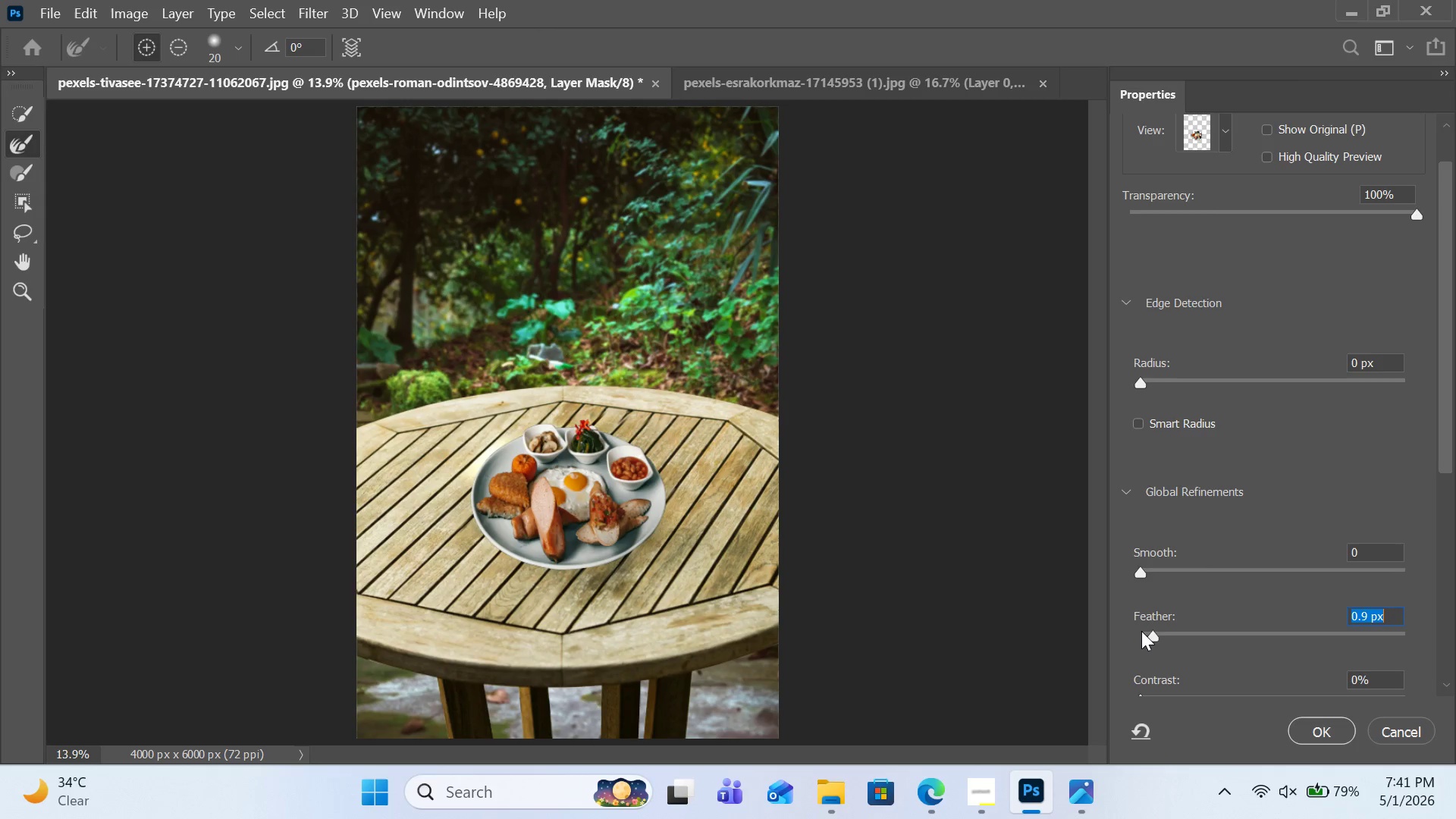 
left_click([1169, 632])
 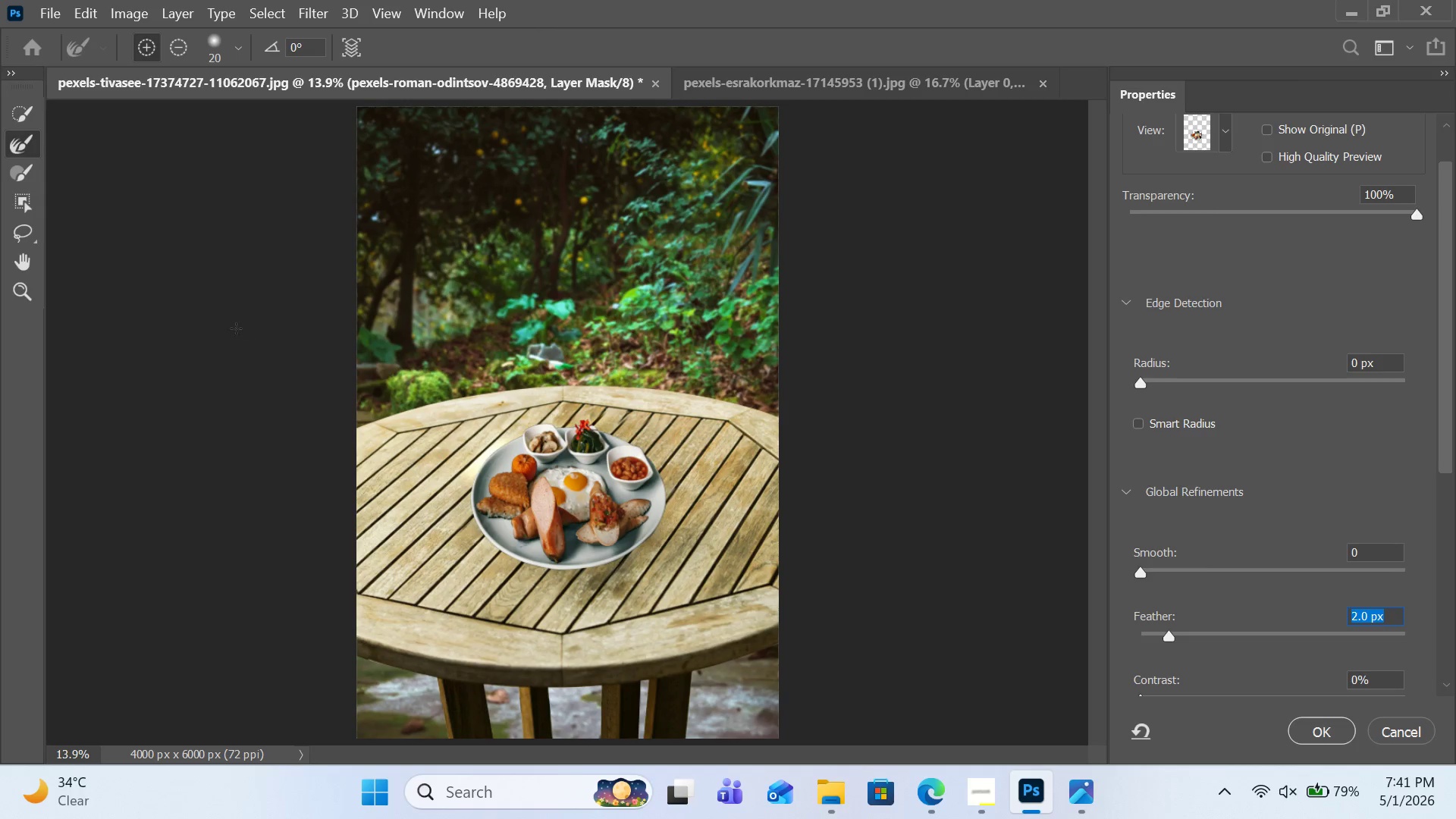 
left_click([30, 290])
 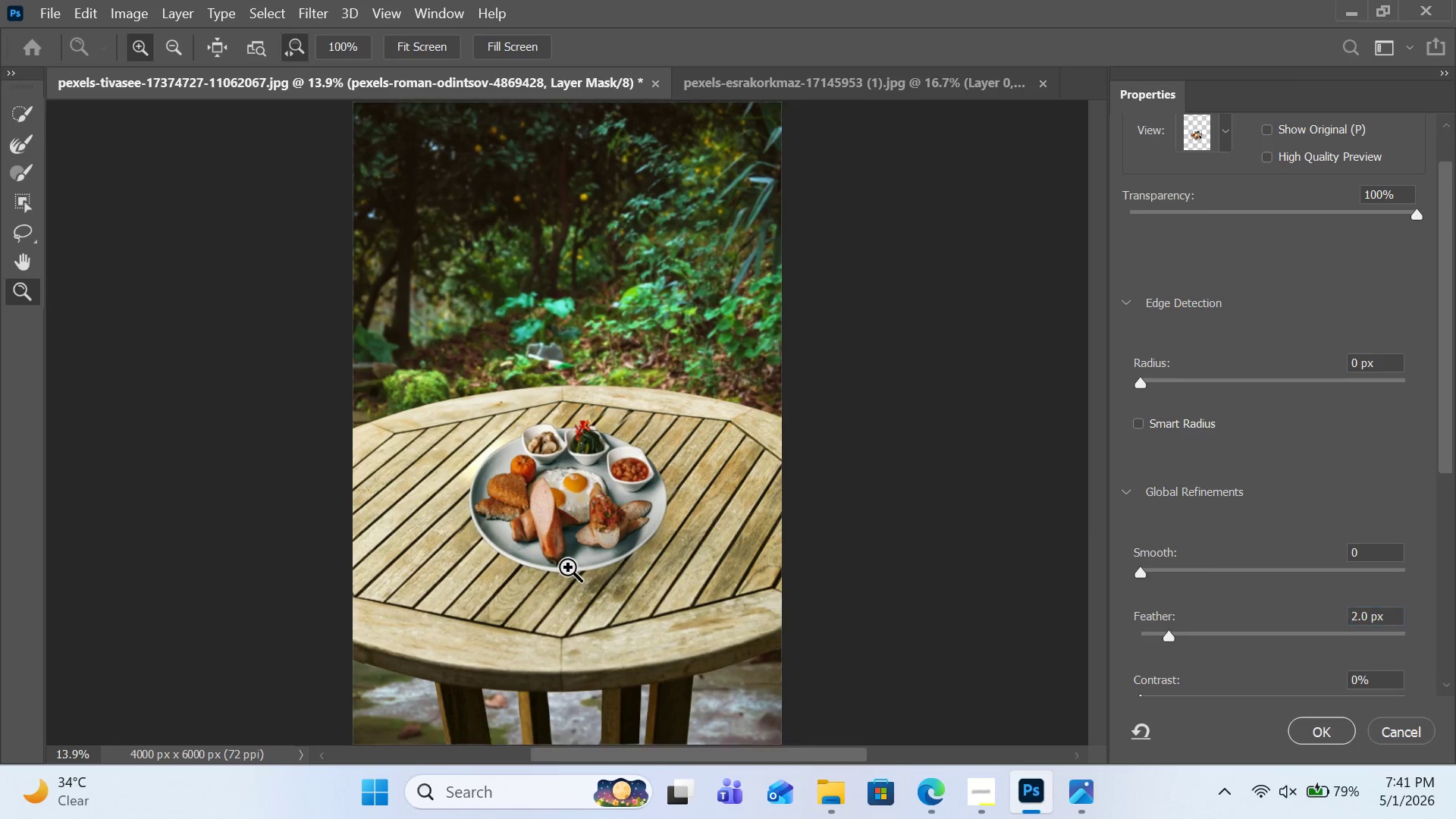 
double_click([527, 558])
 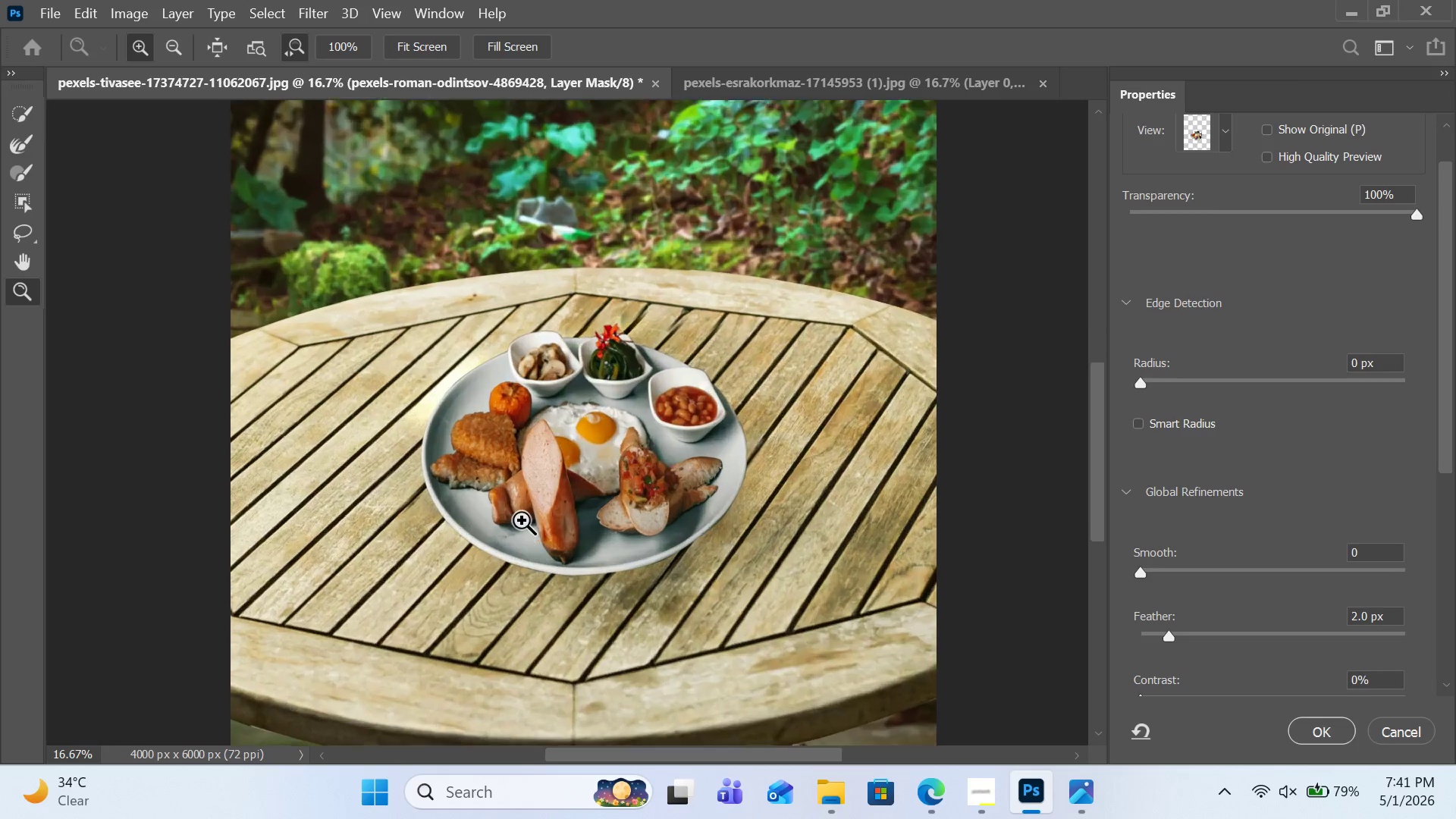 
triple_click([519, 516])
 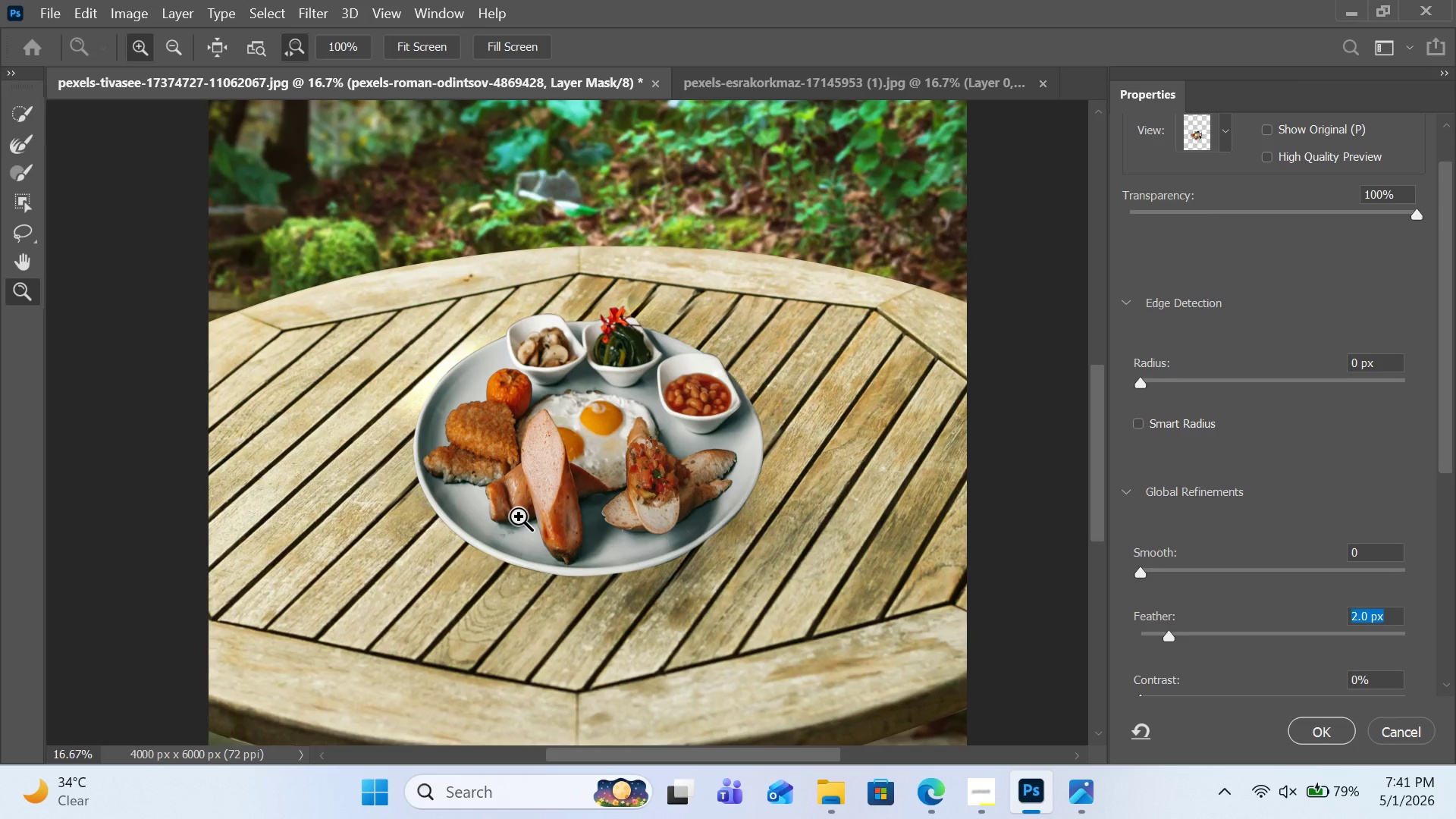 
triple_click([519, 516])
 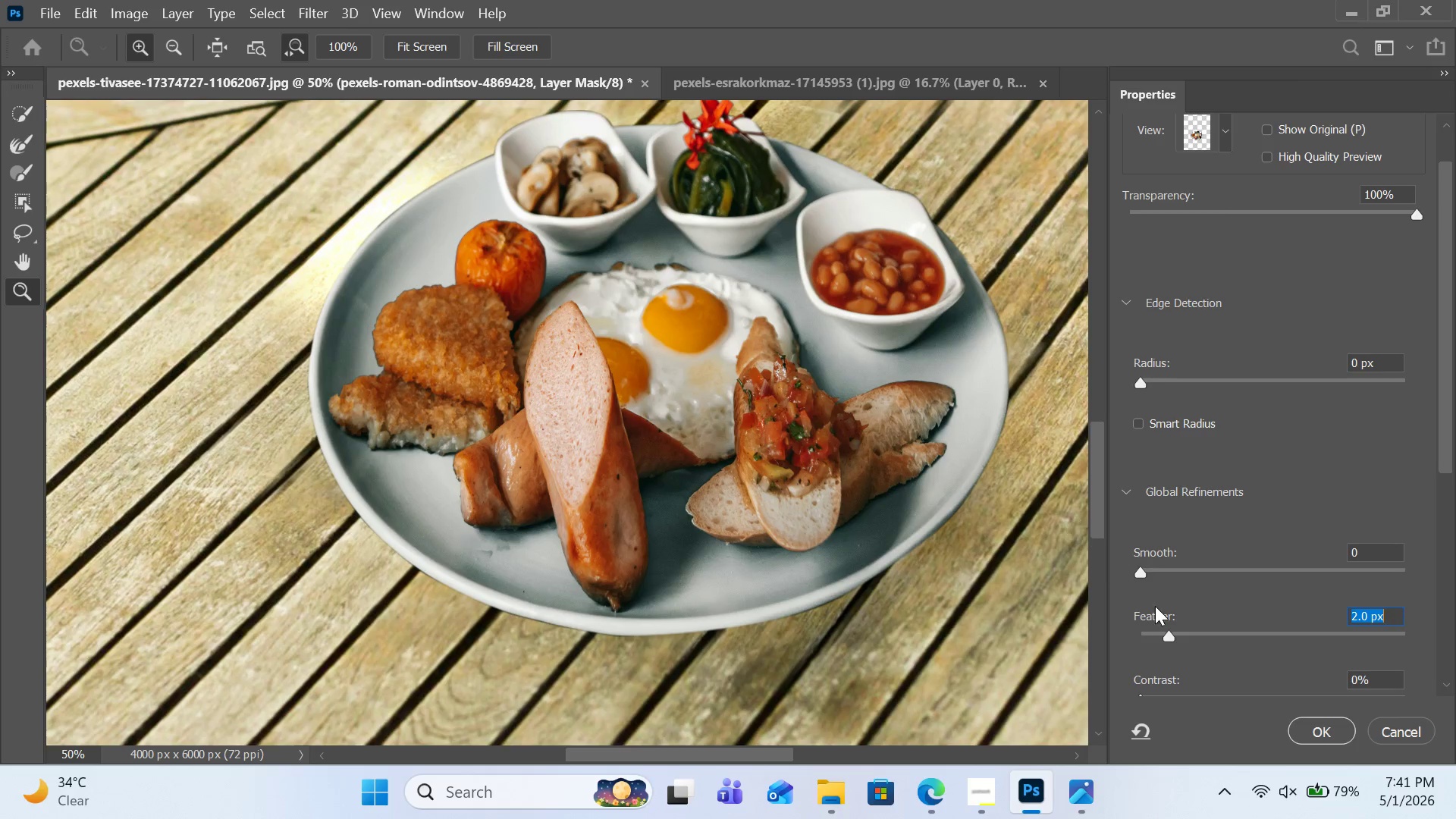 
left_click([1200, 632])
 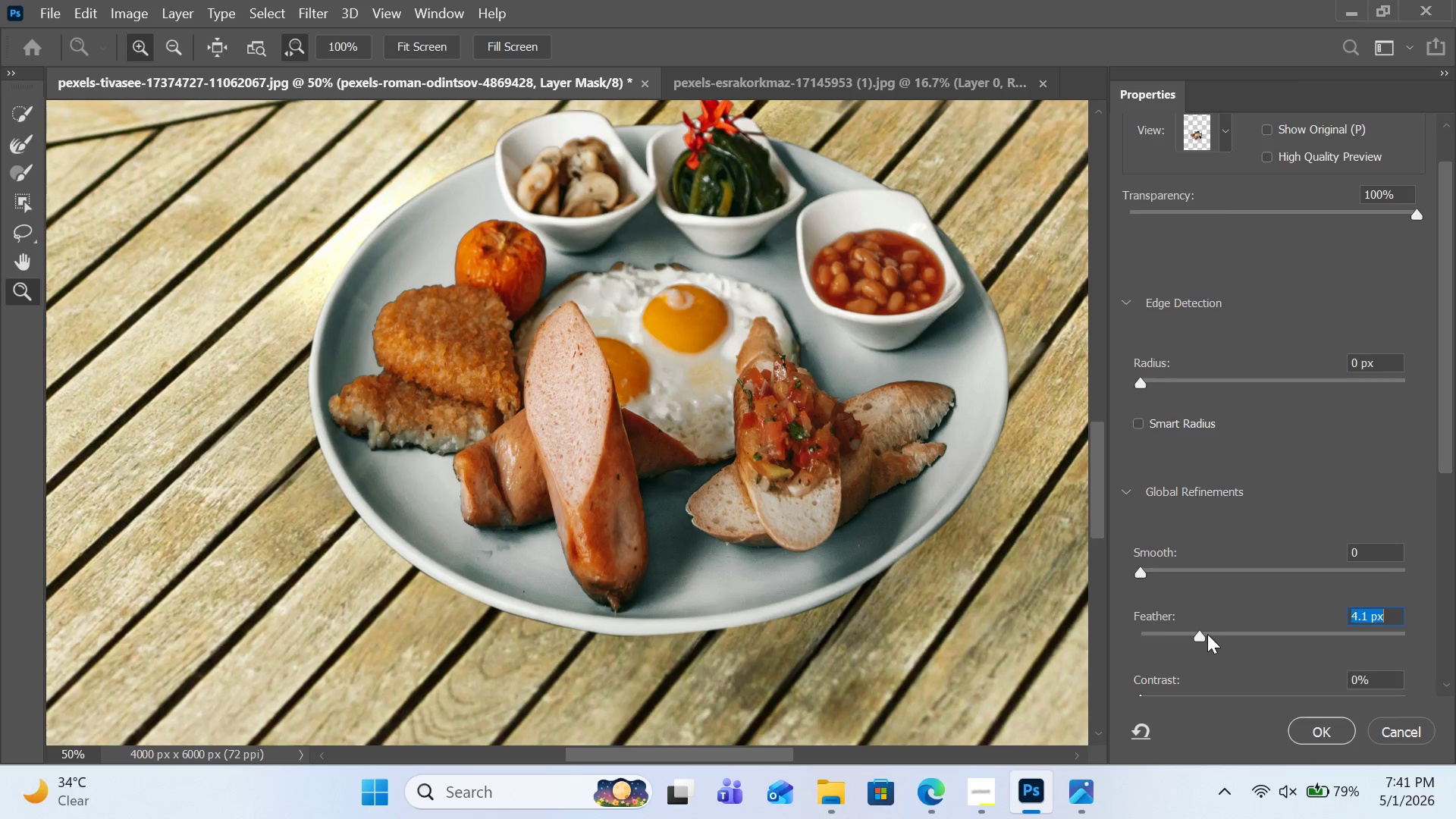 
wait(5.05)
 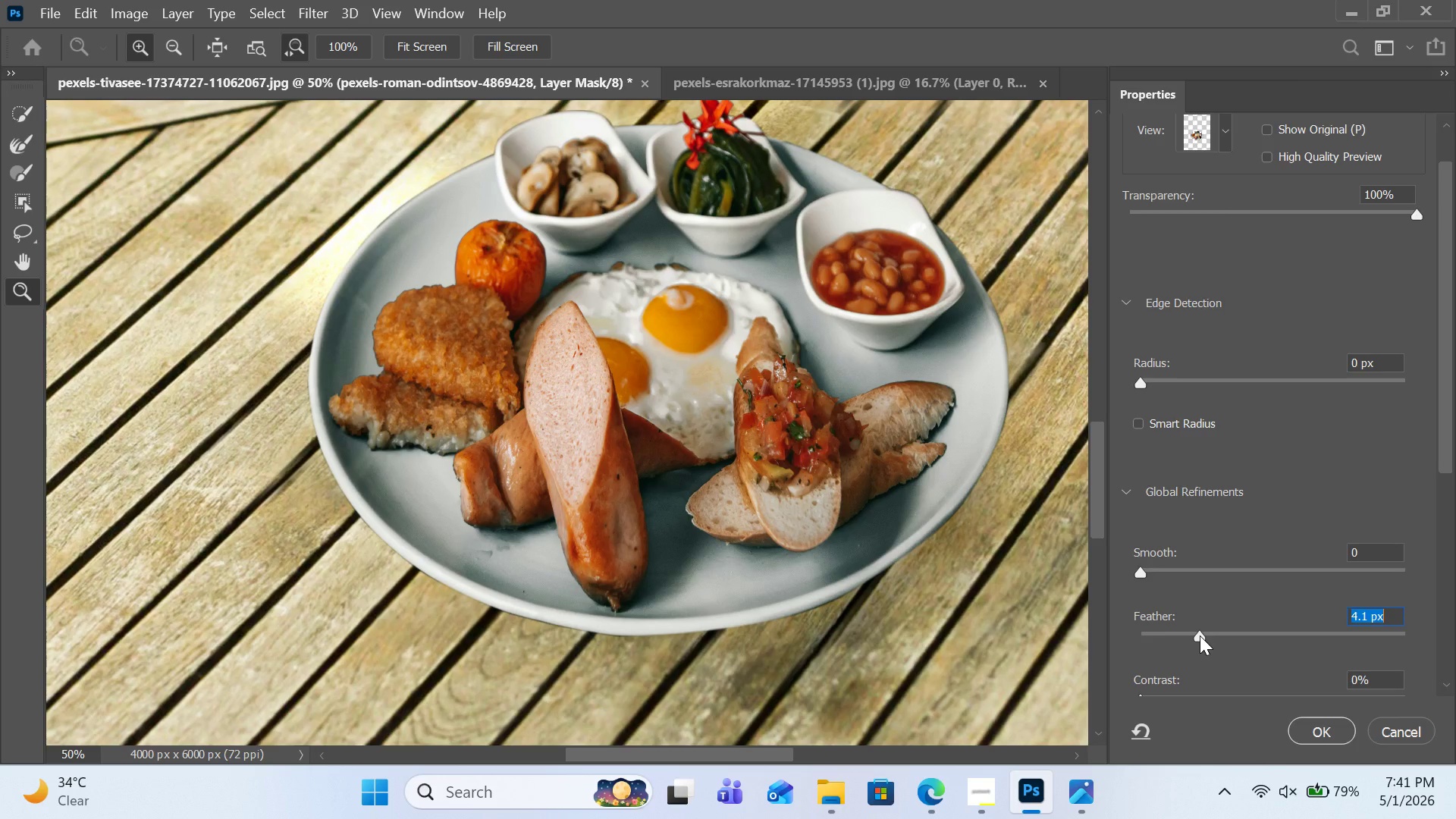 
left_click([1221, 628])
 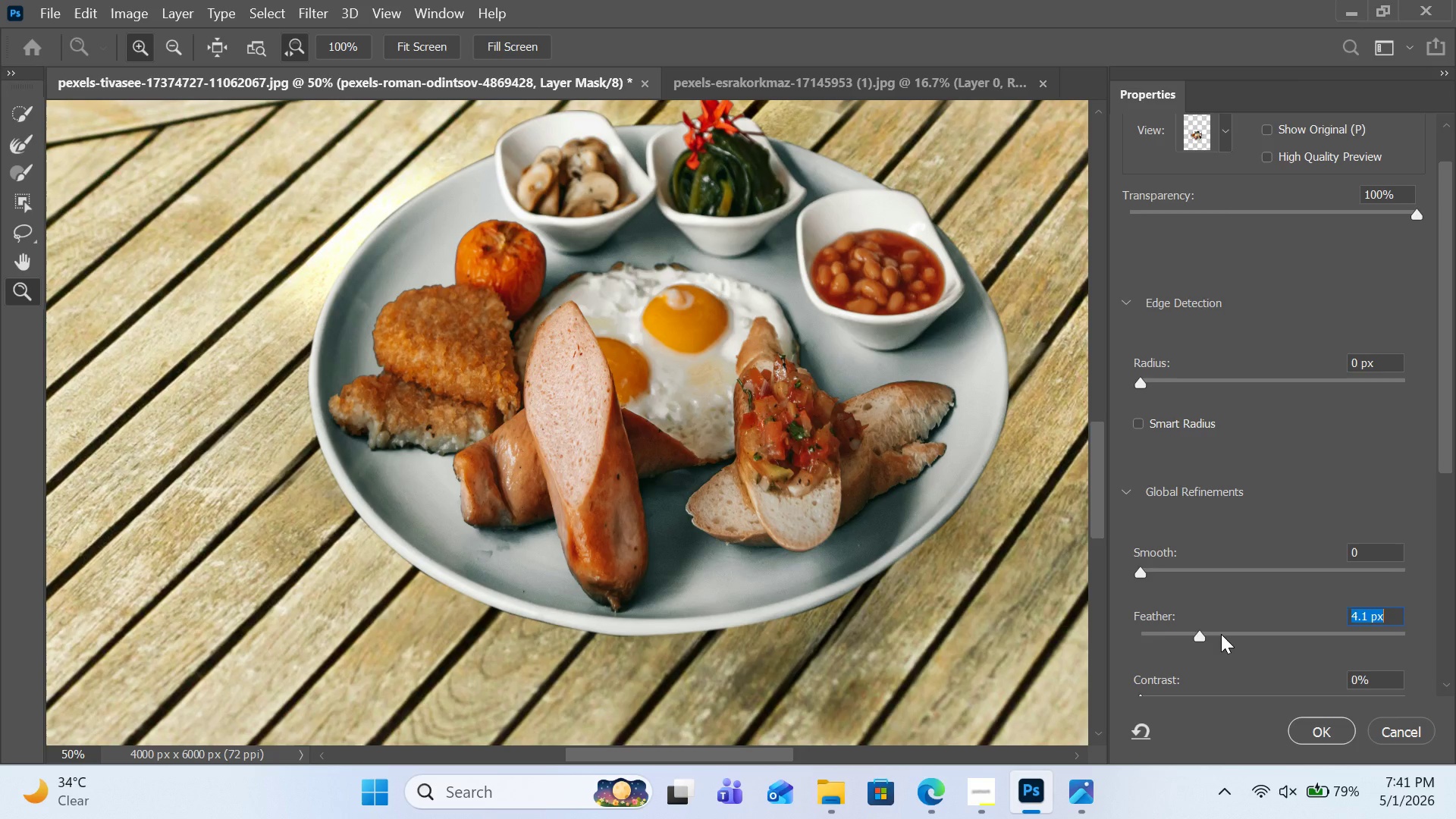 
left_click([1221, 634])
 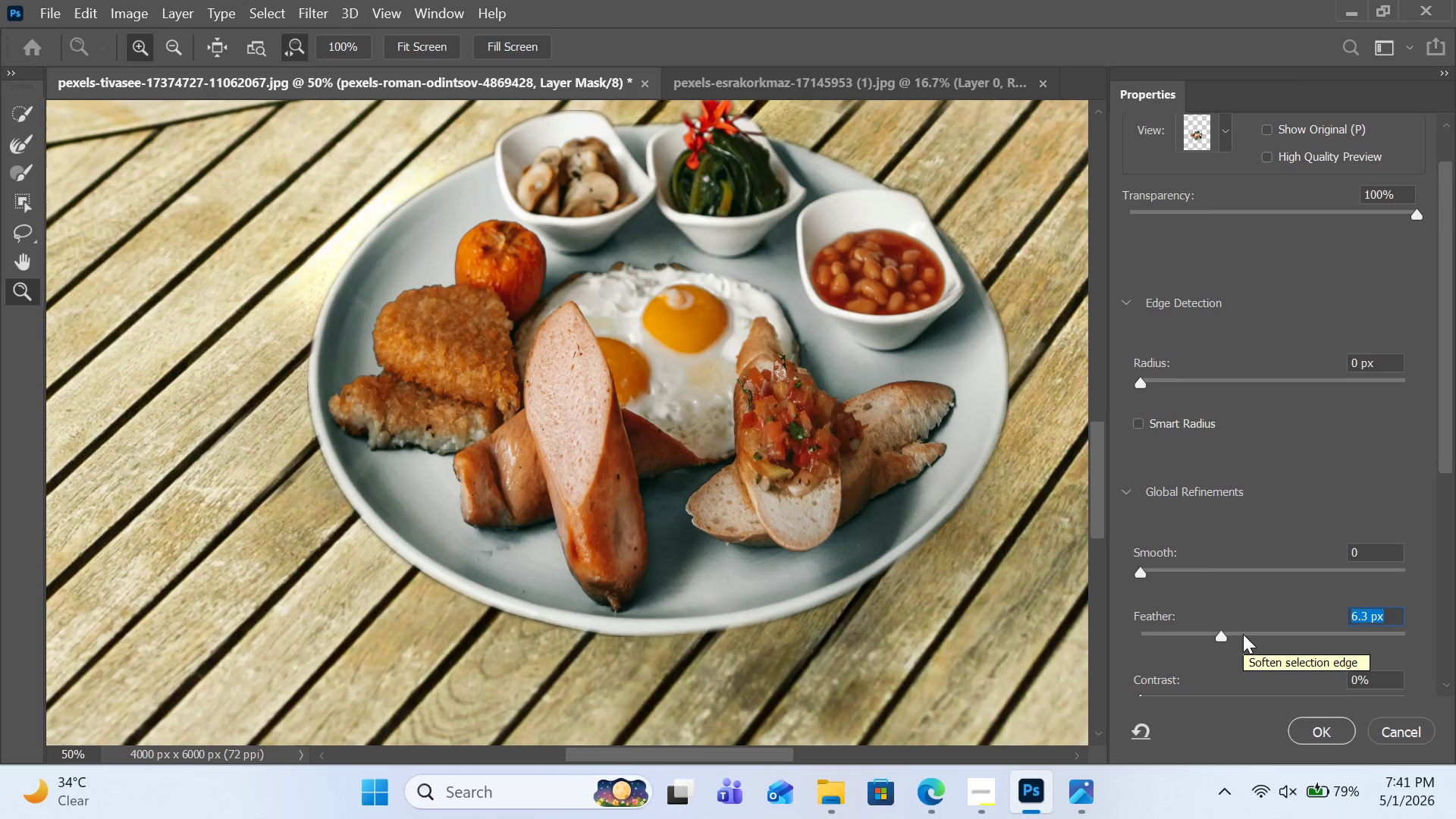 
left_click([1208, 630])
 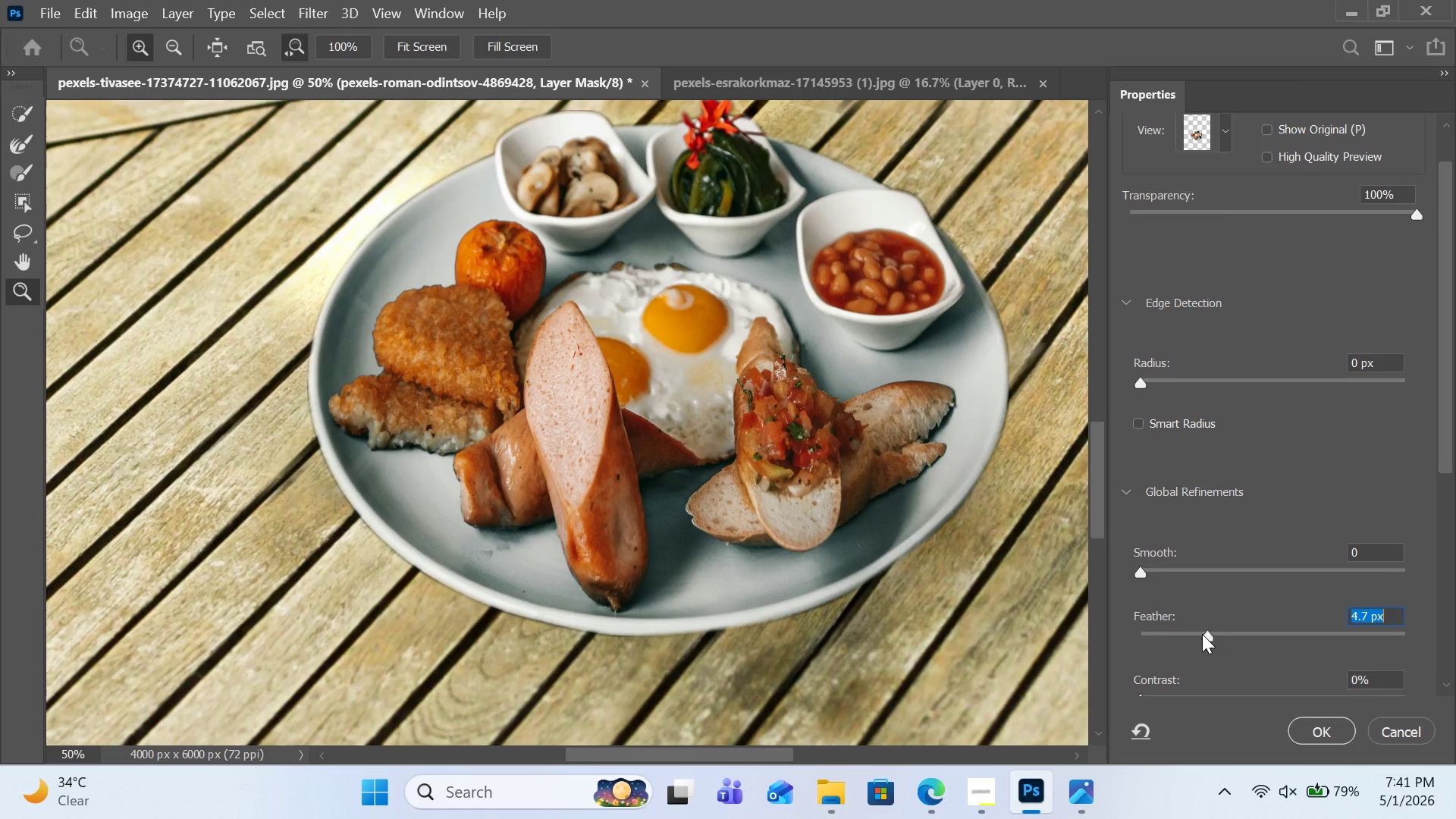 
left_click([1201, 634])
 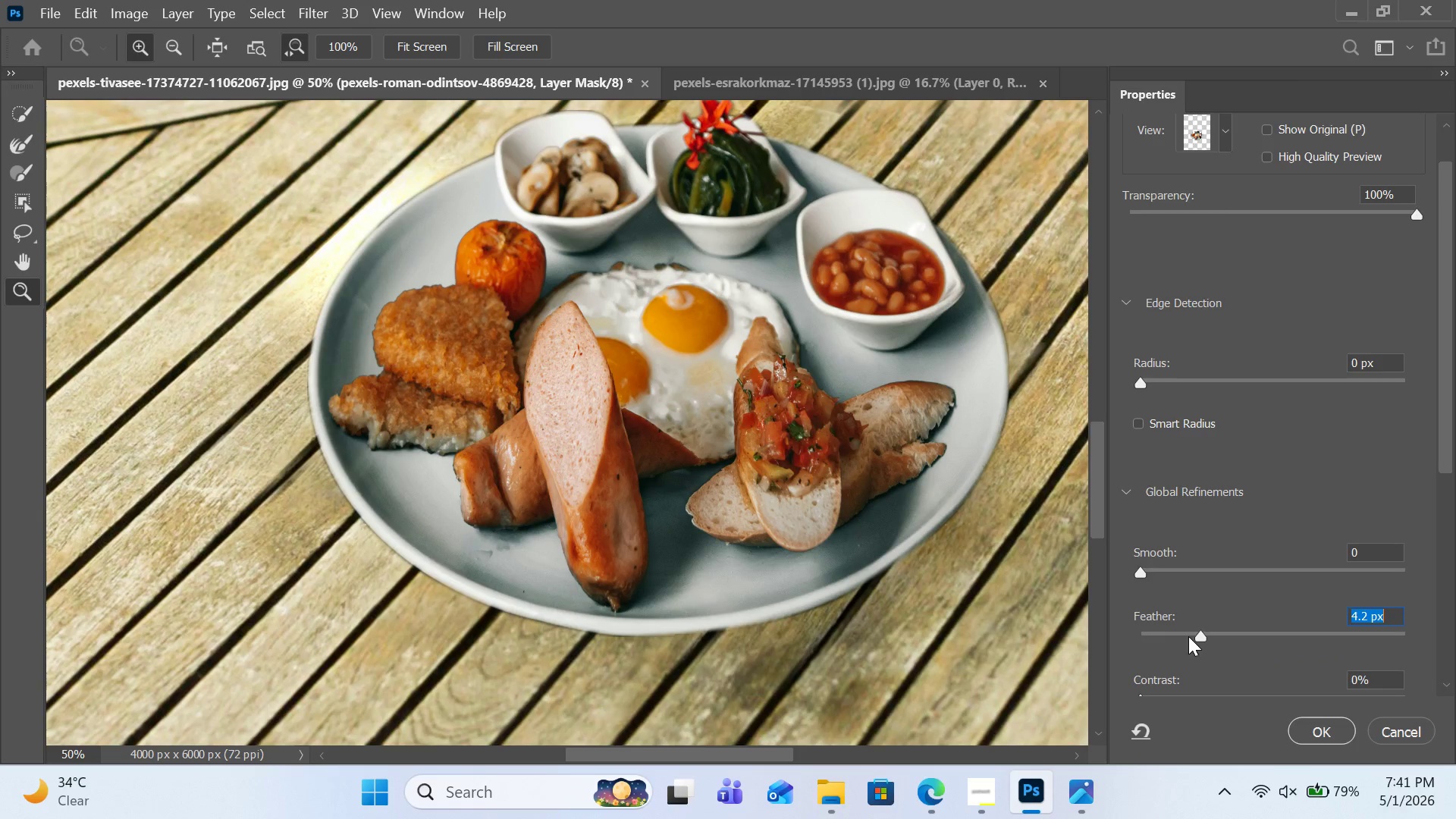 
left_click([1188, 636])
 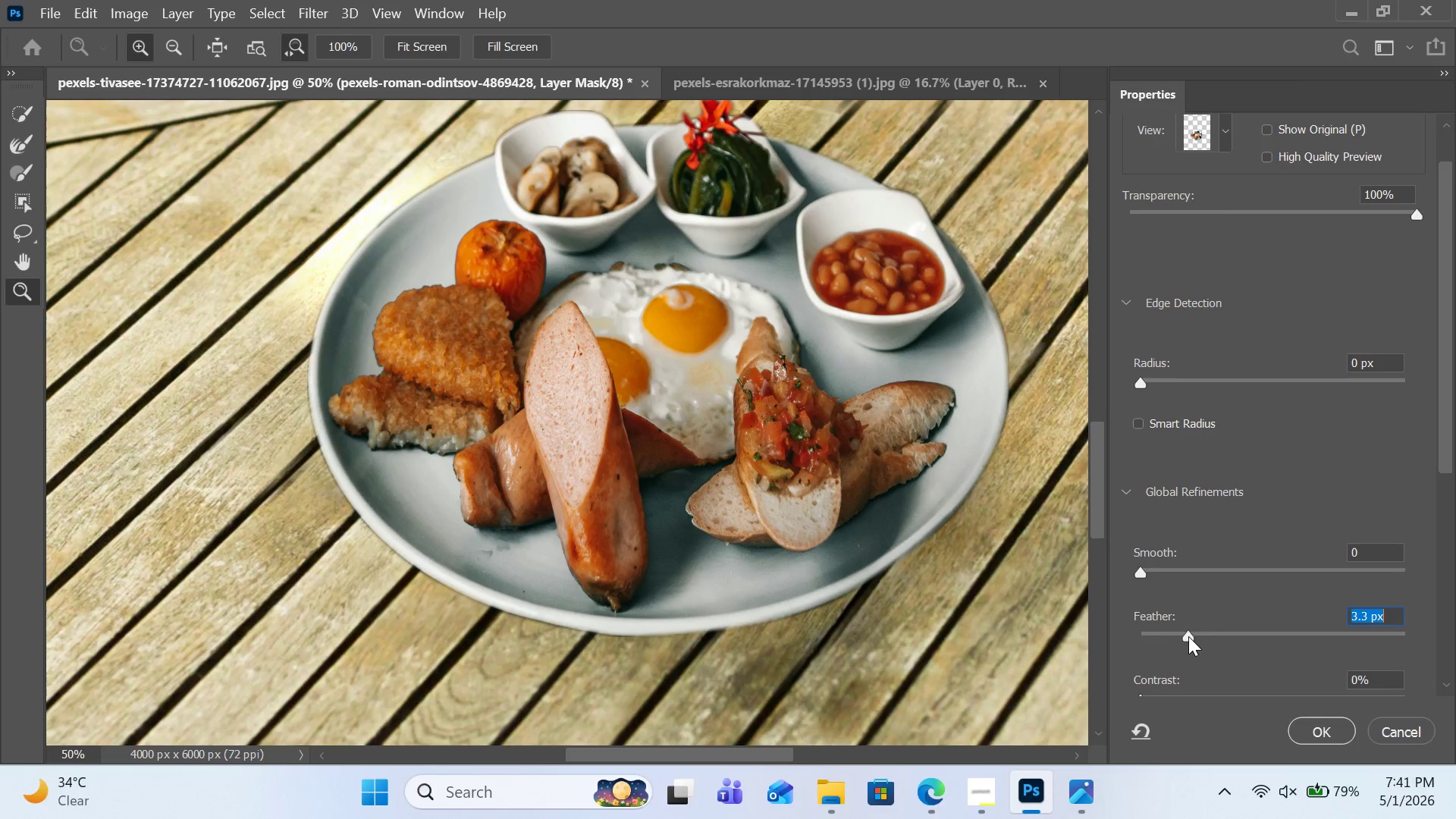 
left_click([1169, 636])
 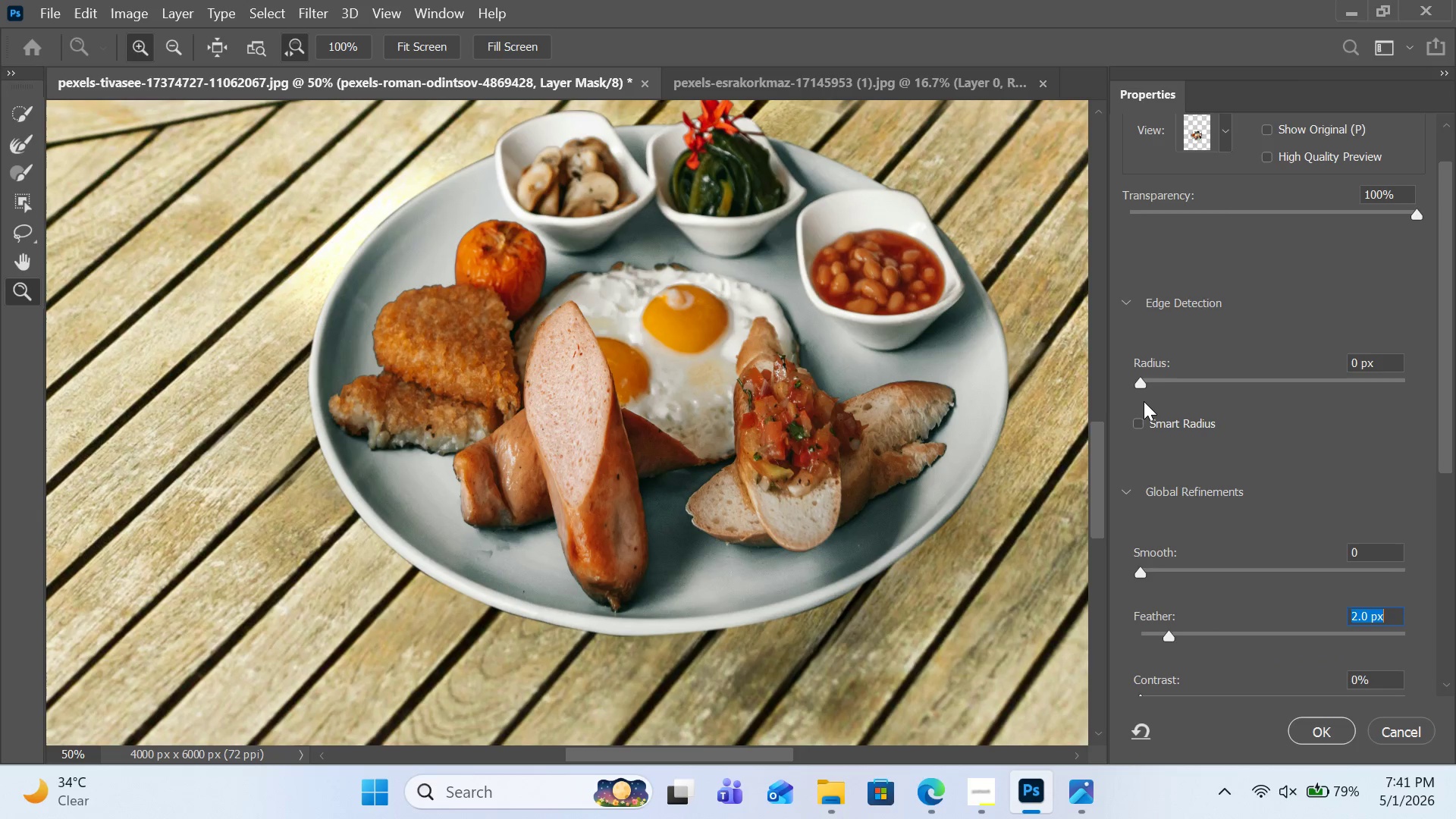 
left_click([1159, 384])
 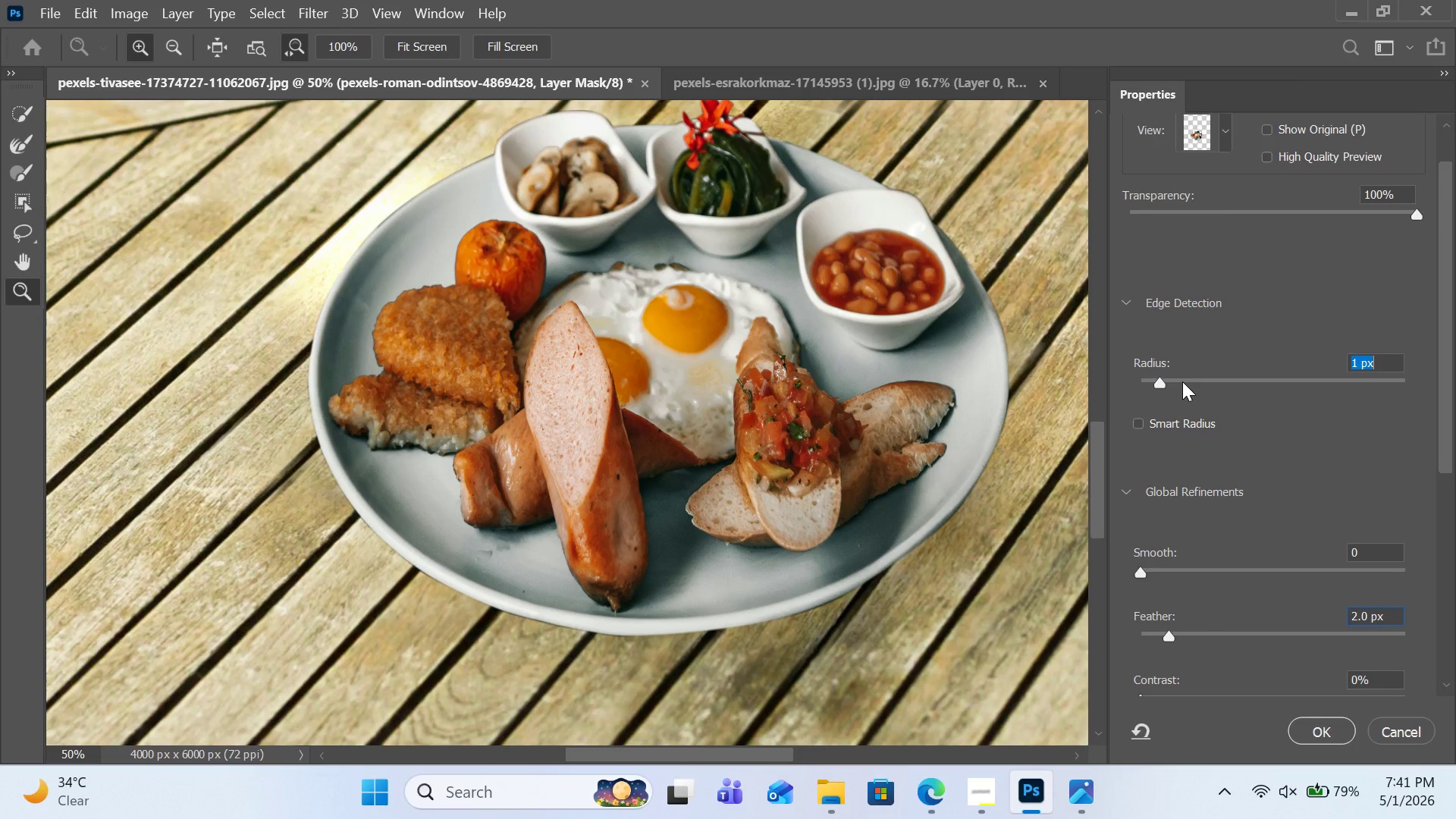 
left_click([1182, 381])
 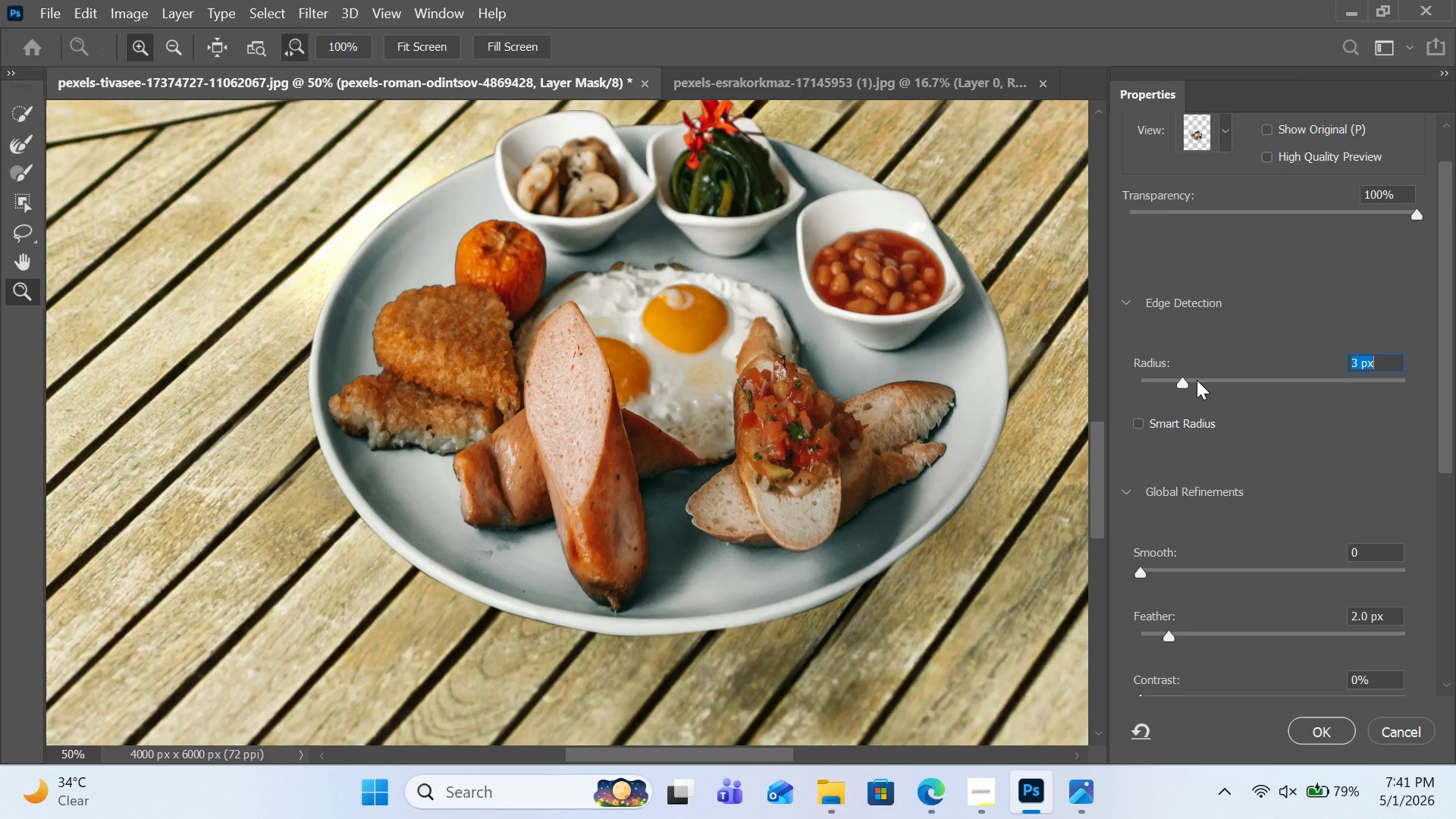 
left_click([1198, 384])
 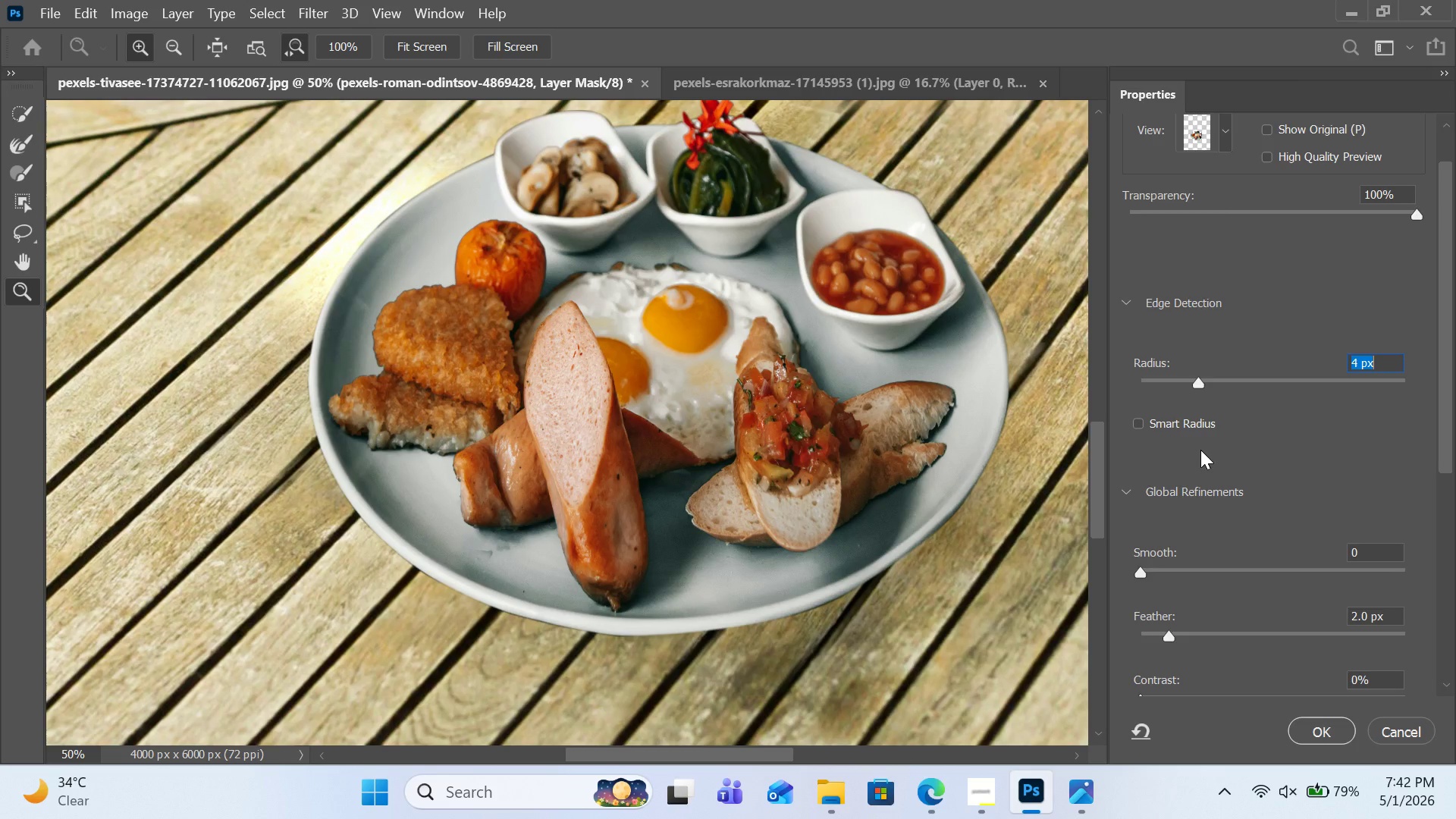 
scroll: coordinate [1213, 652], scroll_direction: down, amount: 5.0
 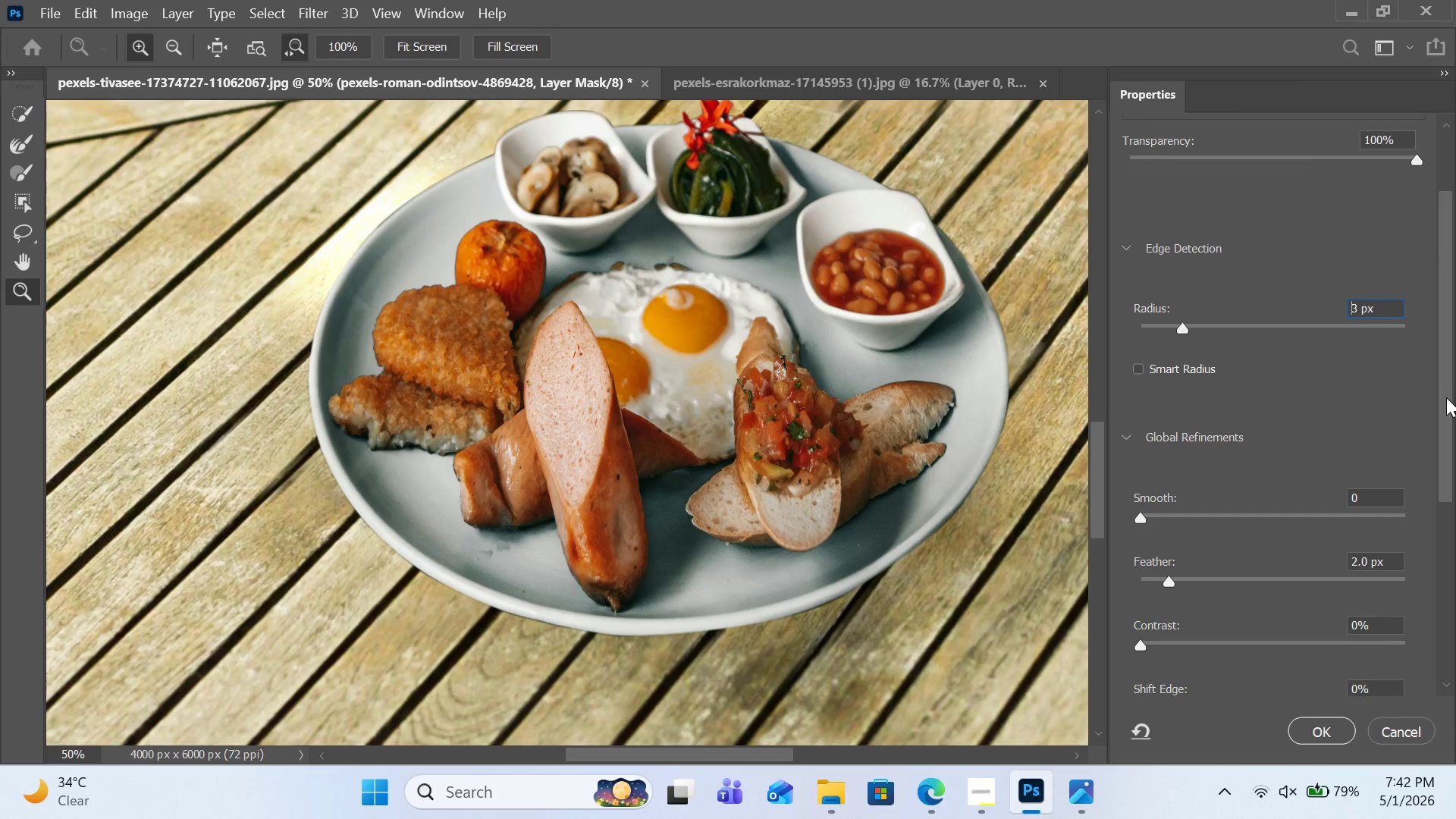 
left_click_drag(start_coordinate=[1446, 397], to_coordinate=[1446, 442])
 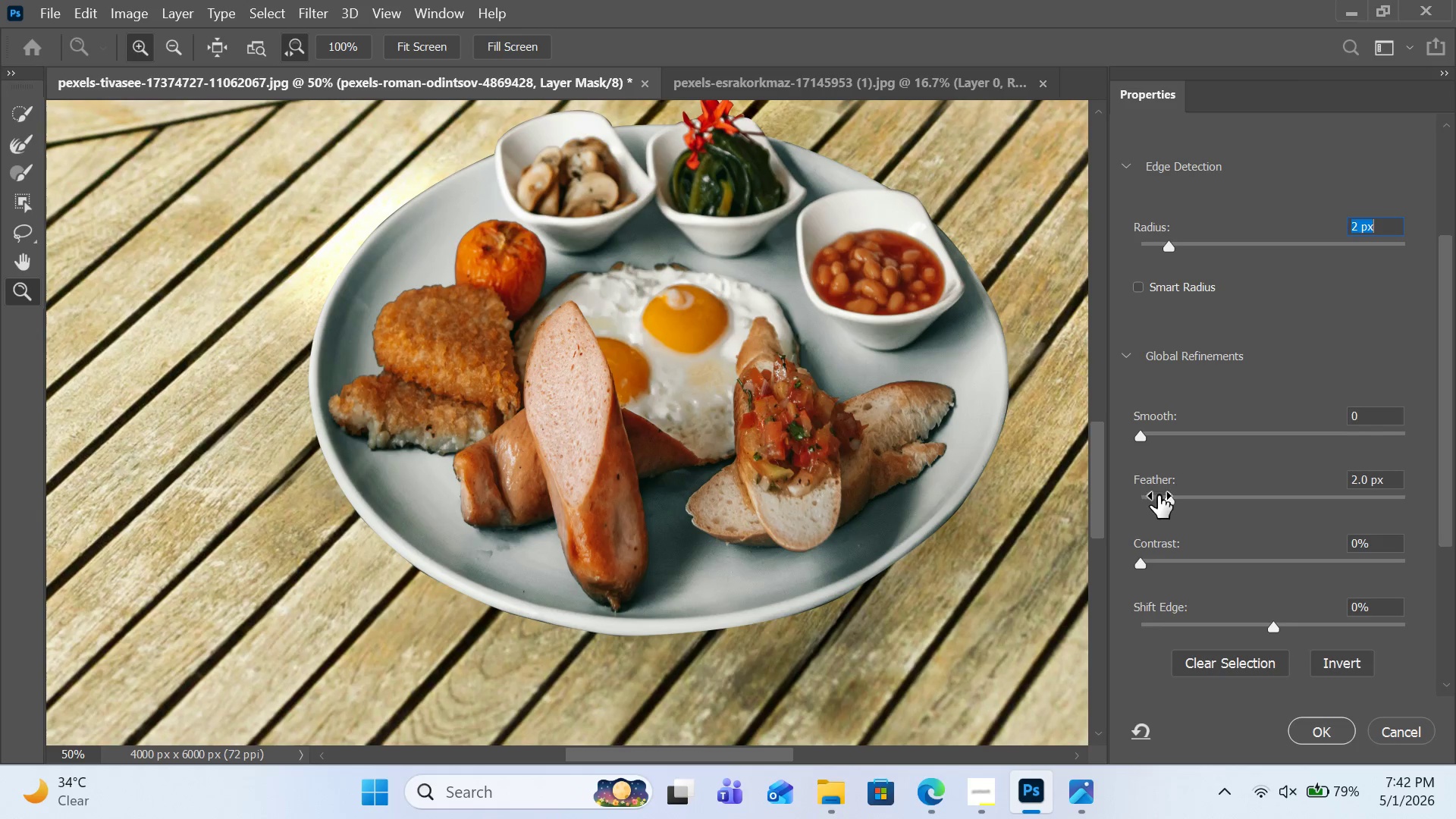 
double_click([1156, 433])
 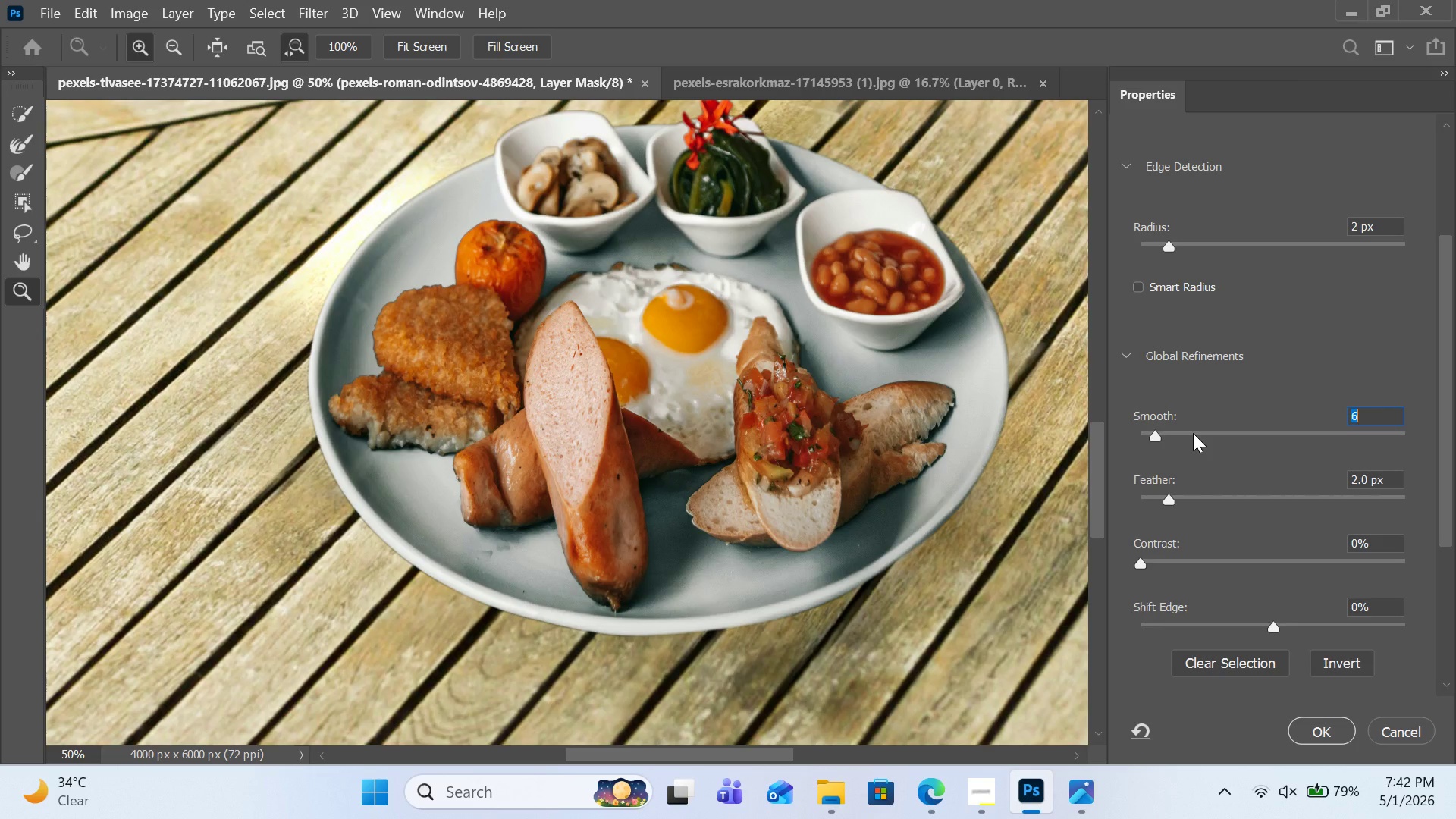 
left_click([1193, 433])
 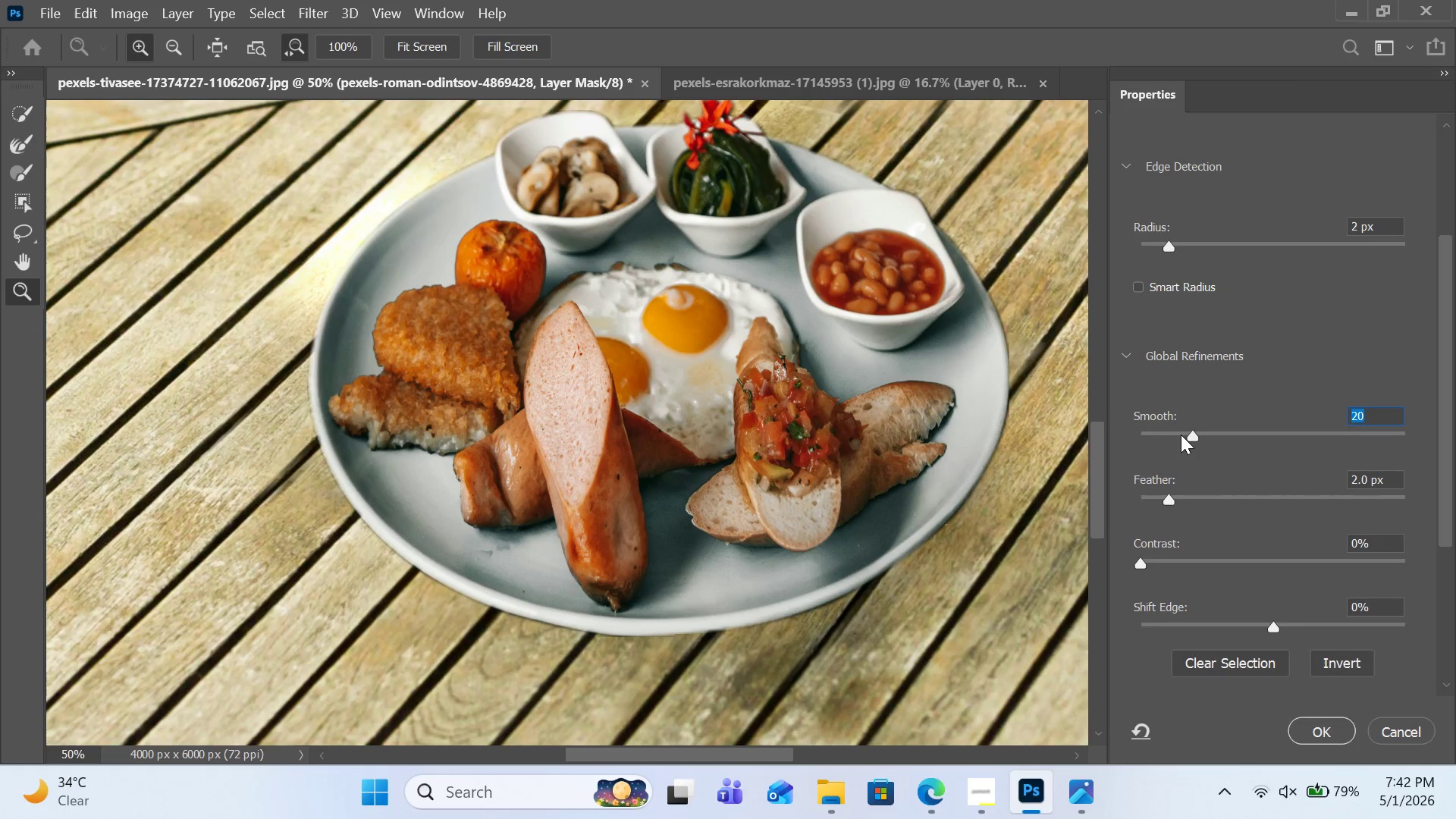 
wait(5.02)
 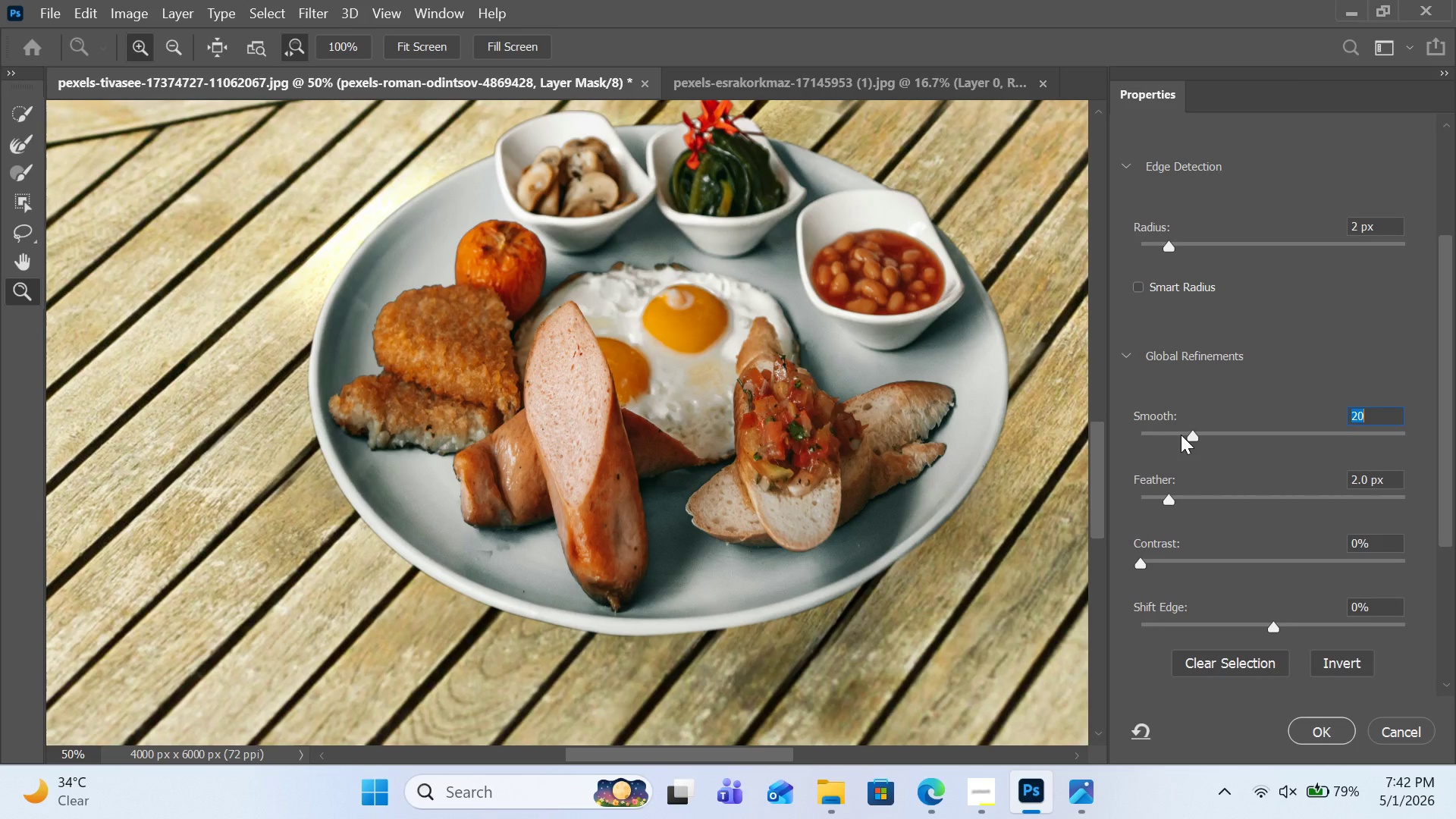 
left_click([1150, 435])
 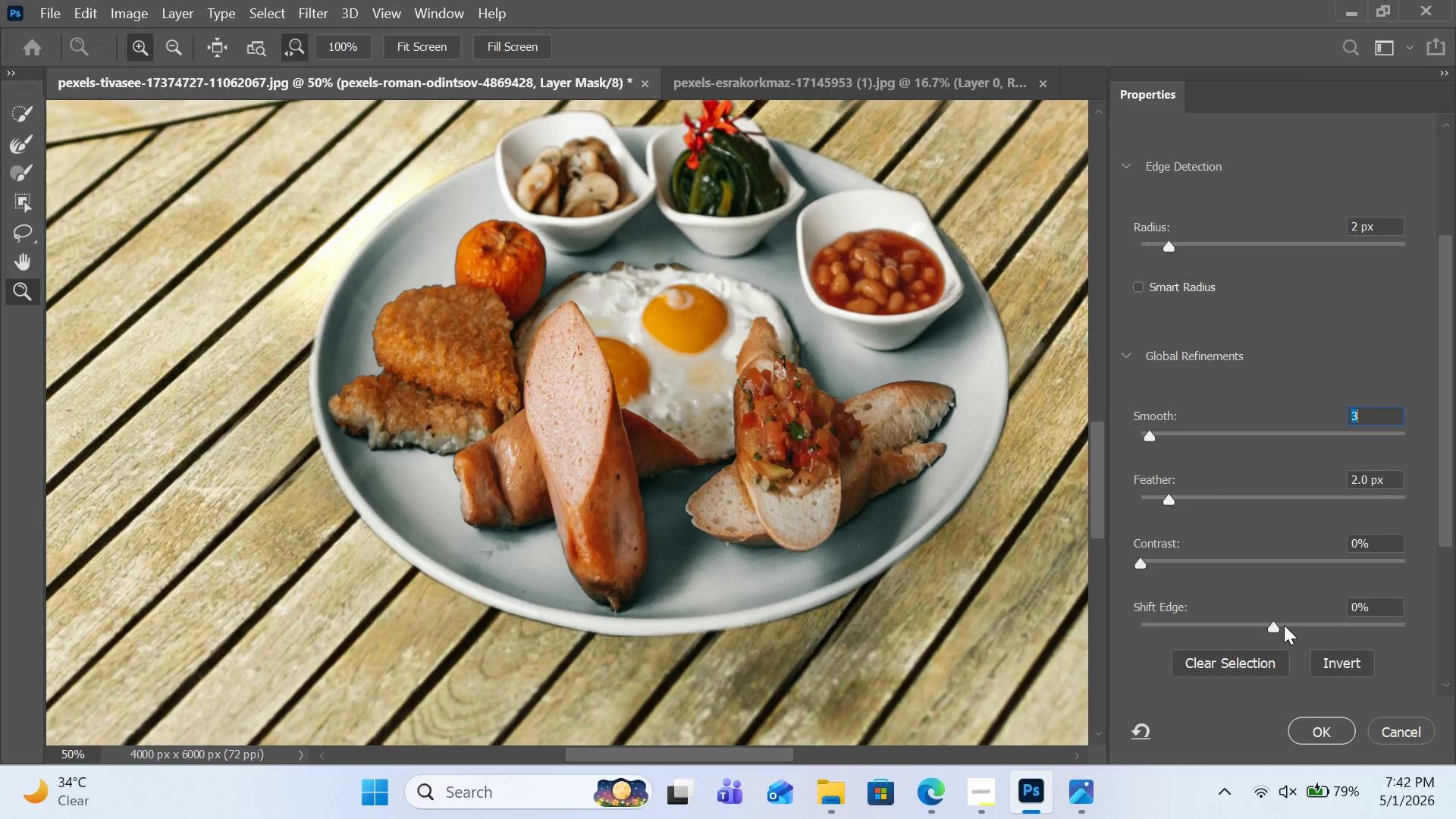 
left_click([1241, 626])
 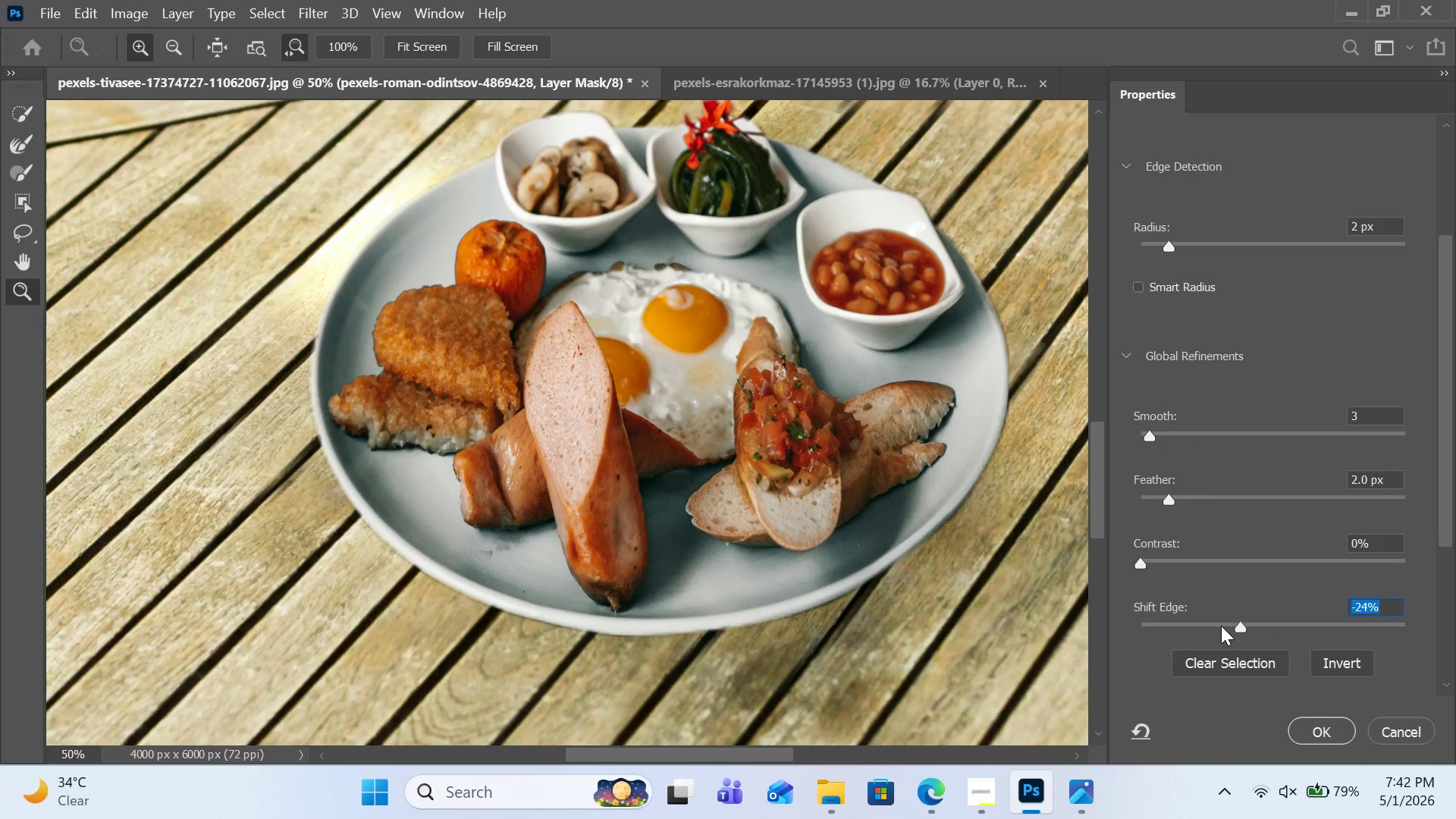 
wait(6.59)
 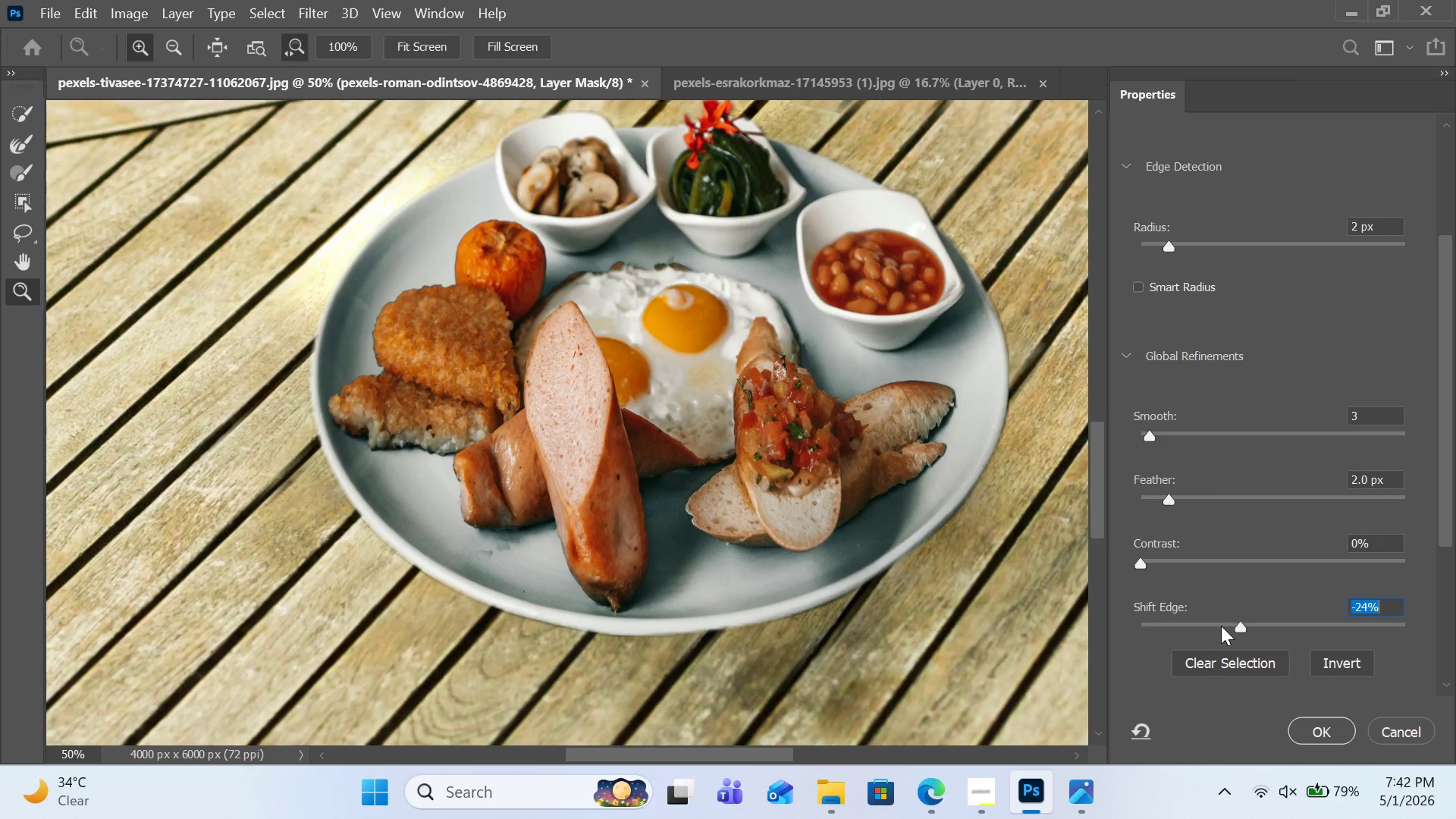 
left_click([1221, 626])
 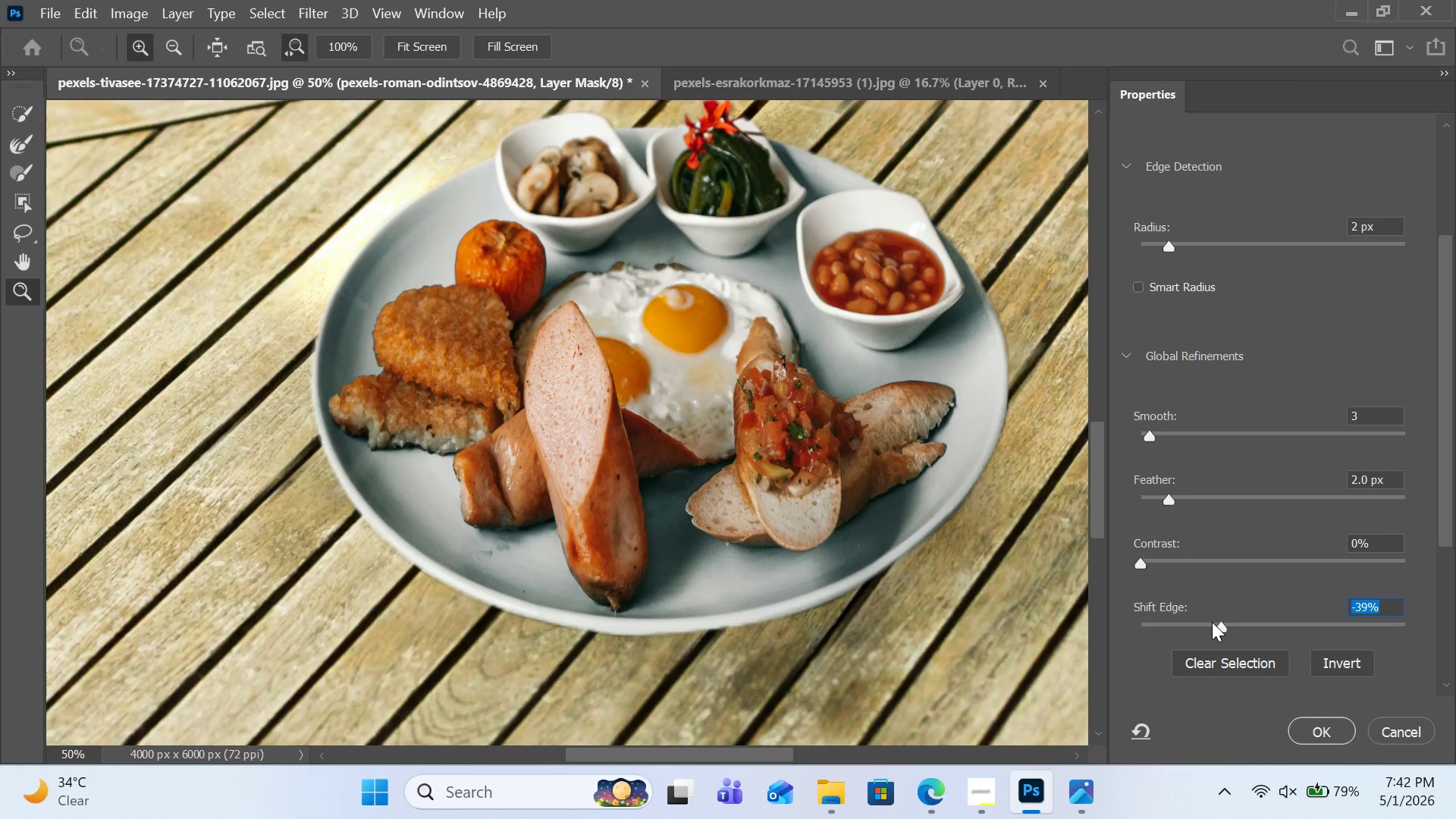 
wait(7.2)
 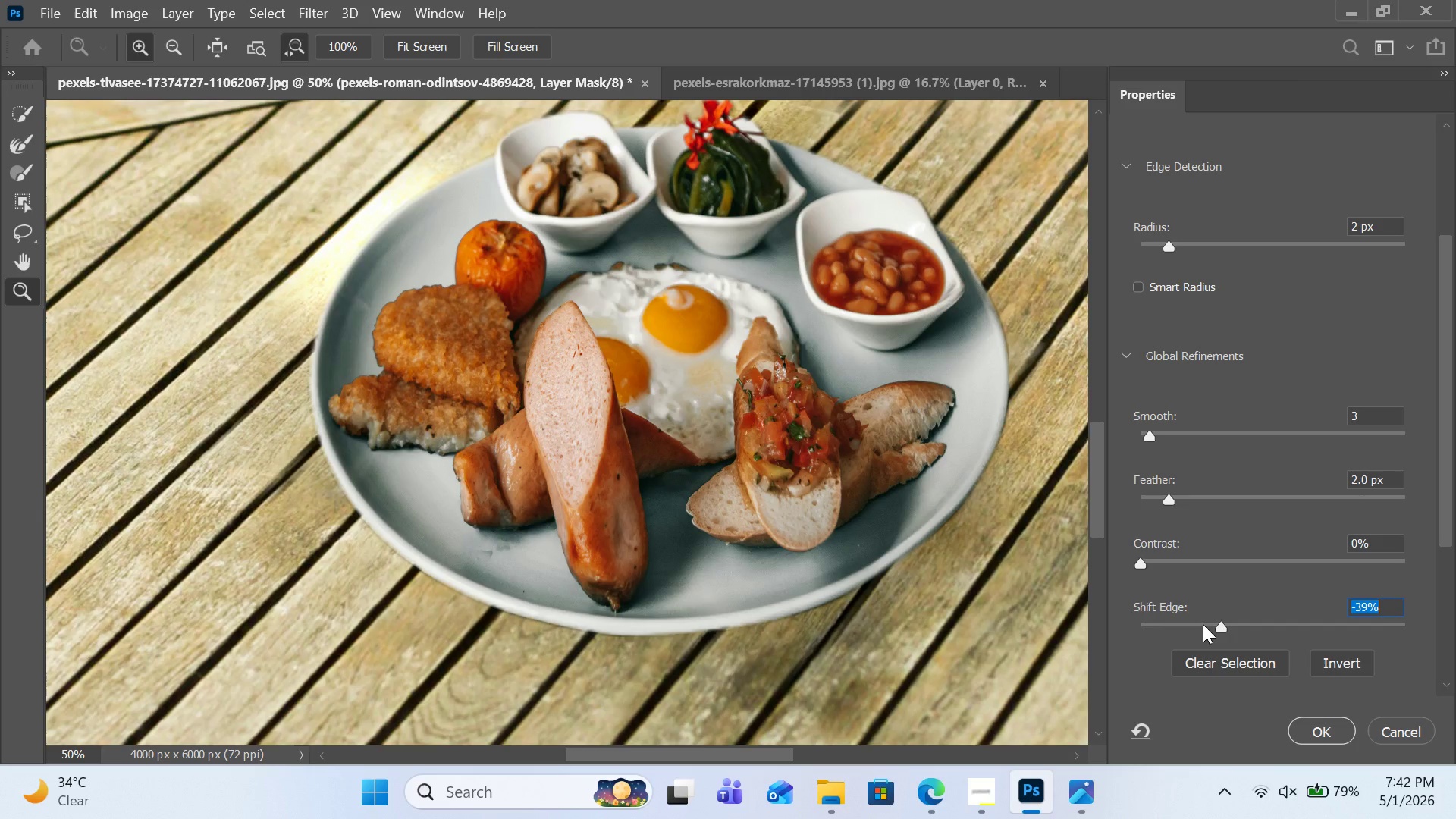 
left_click([1239, 627])
 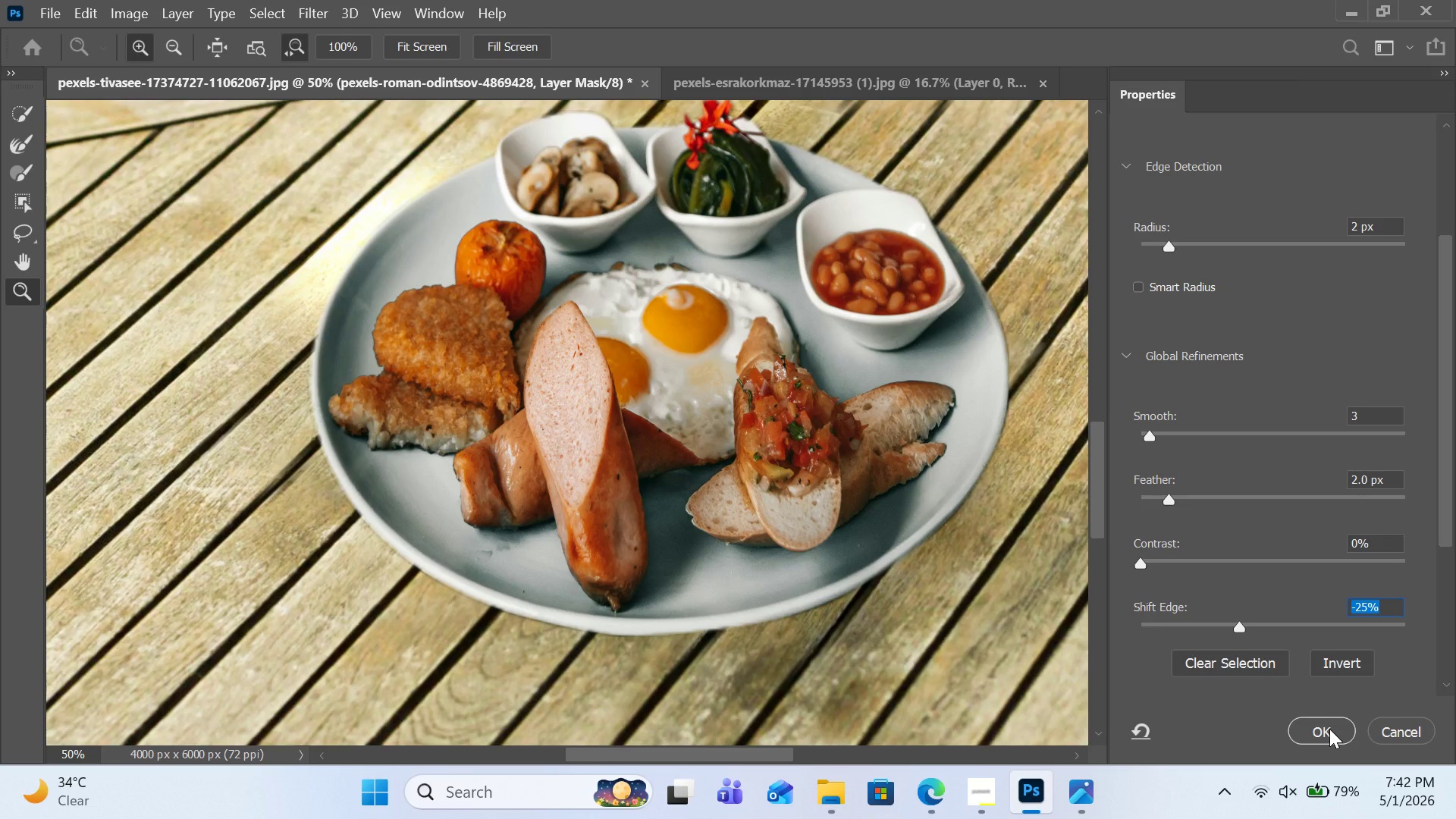 
scroll: coordinate [1316, 591], scroll_direction: down, amount: 4.0
 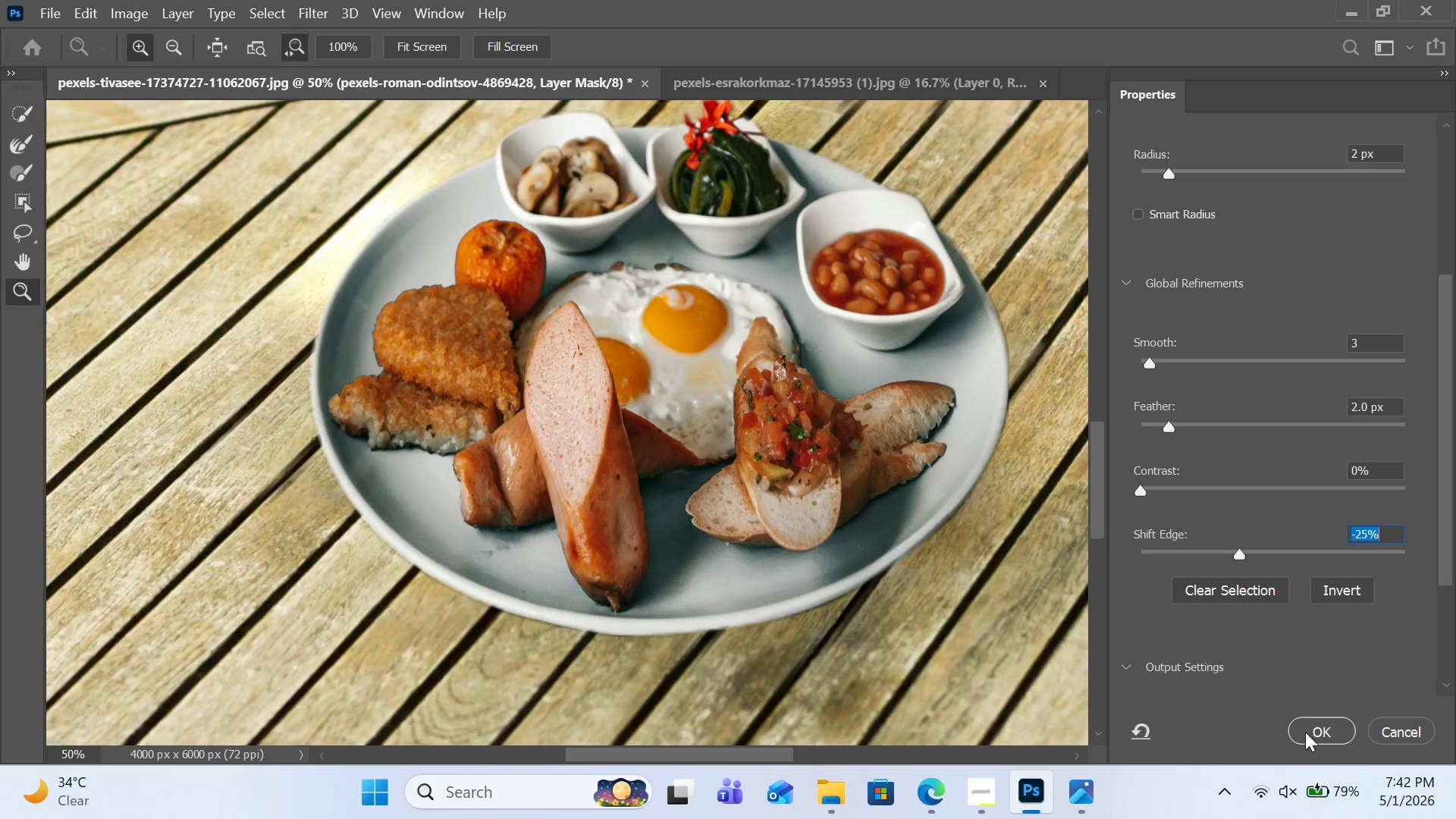 
left_click([1305, 730])
 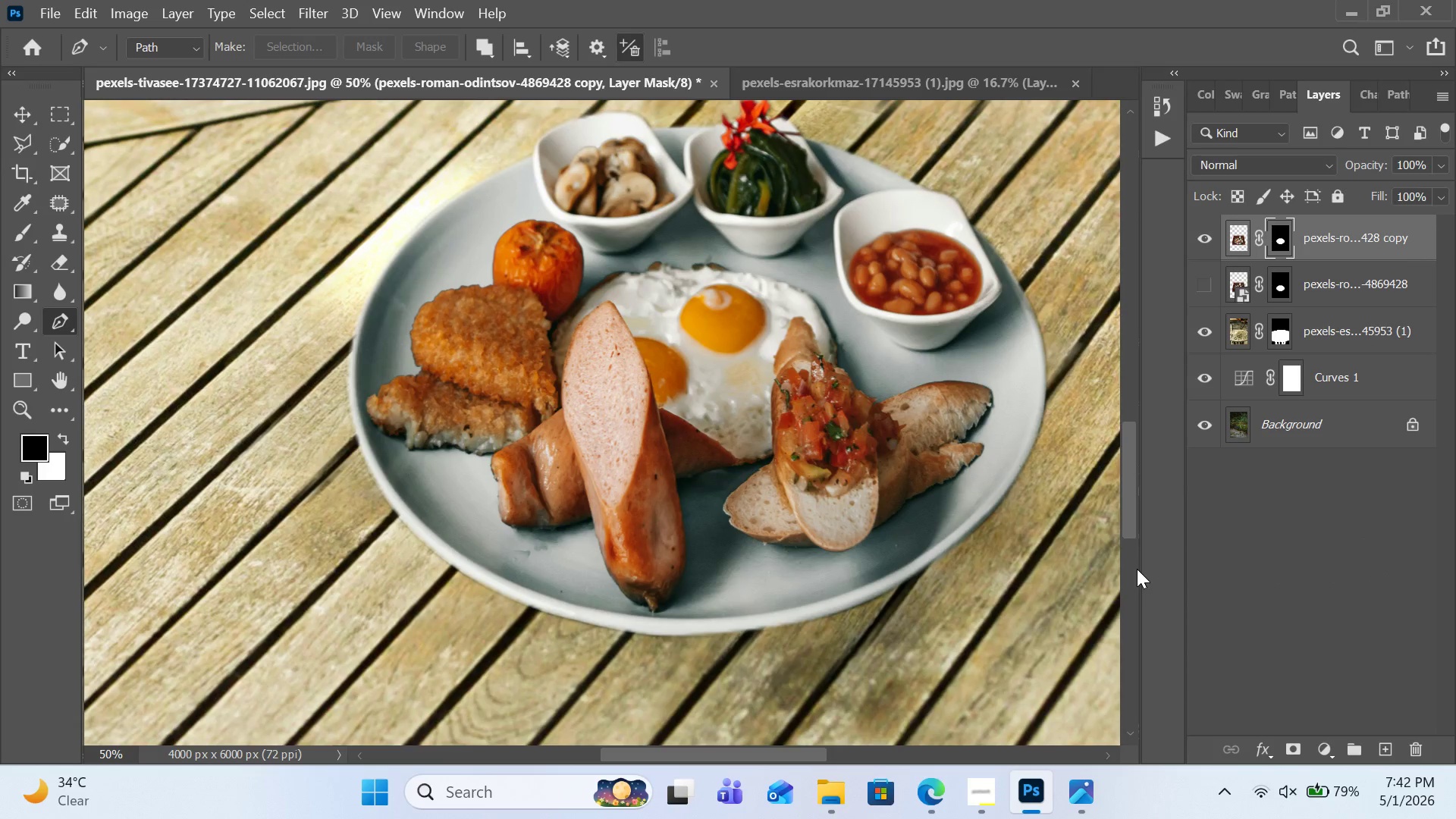 
key(Control+Minus)
 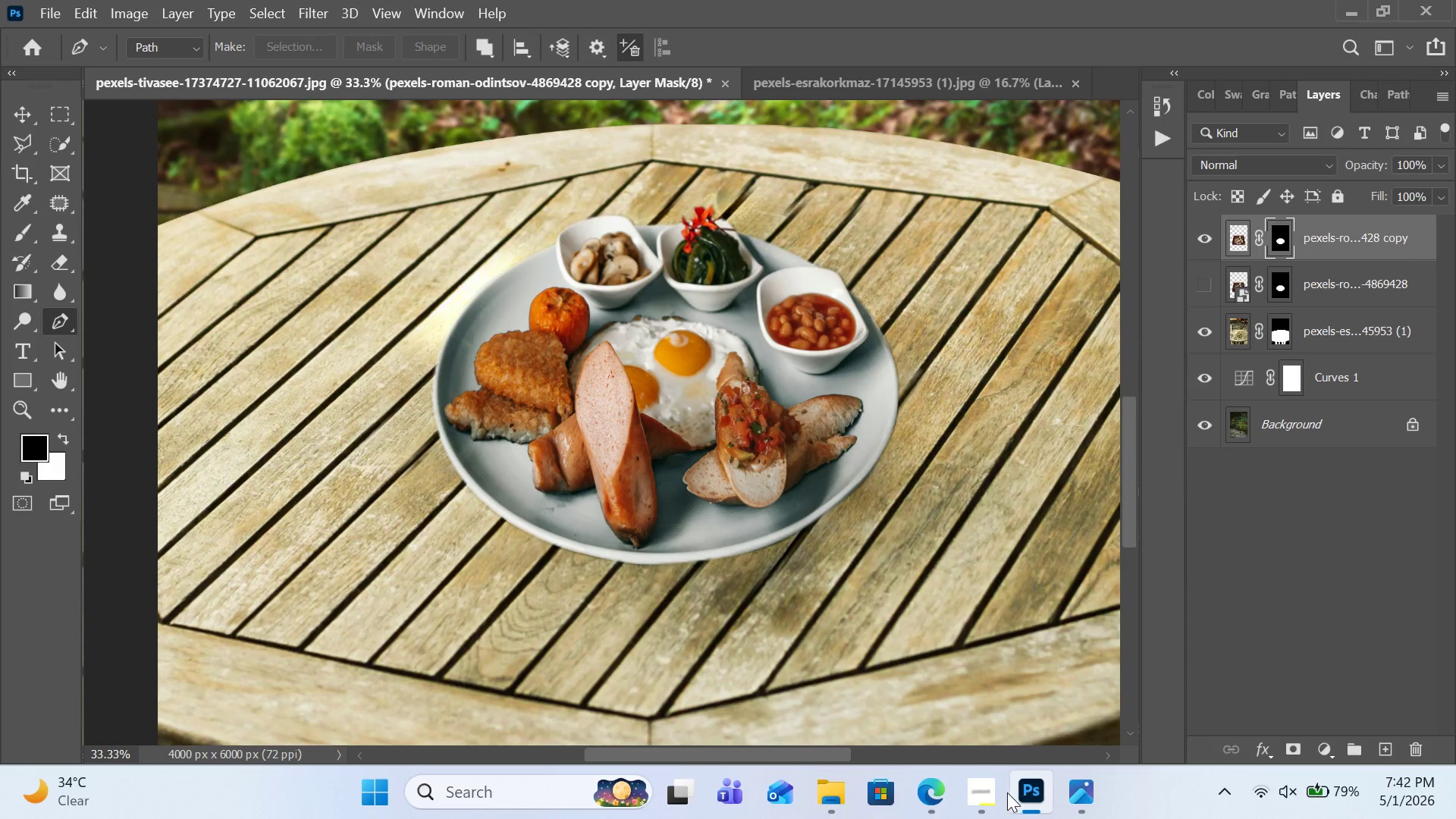 
left_click([990, 789])